 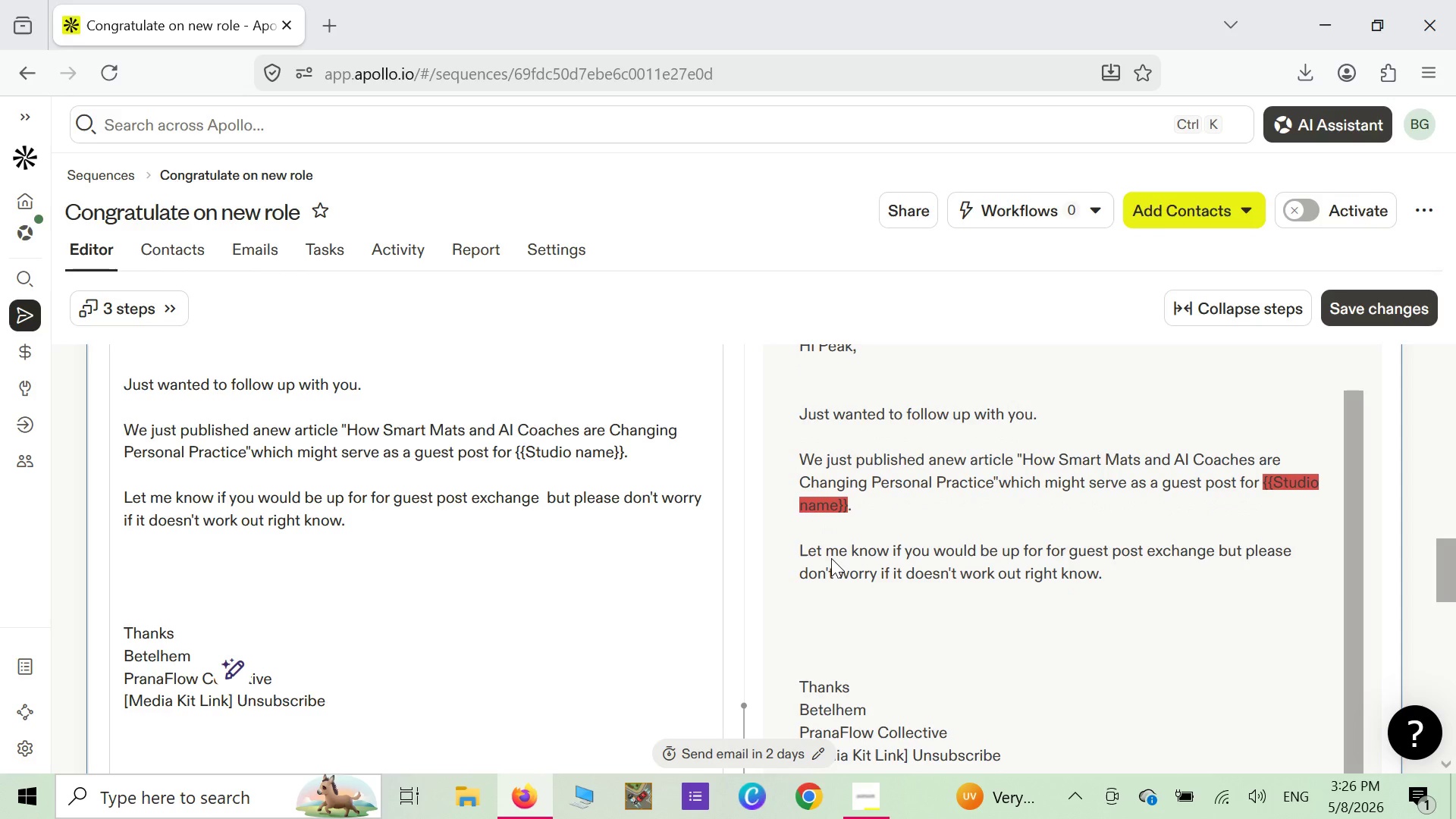 
scroll: coordinate [590, 626], scroll_direction: down, amount: 2.0
 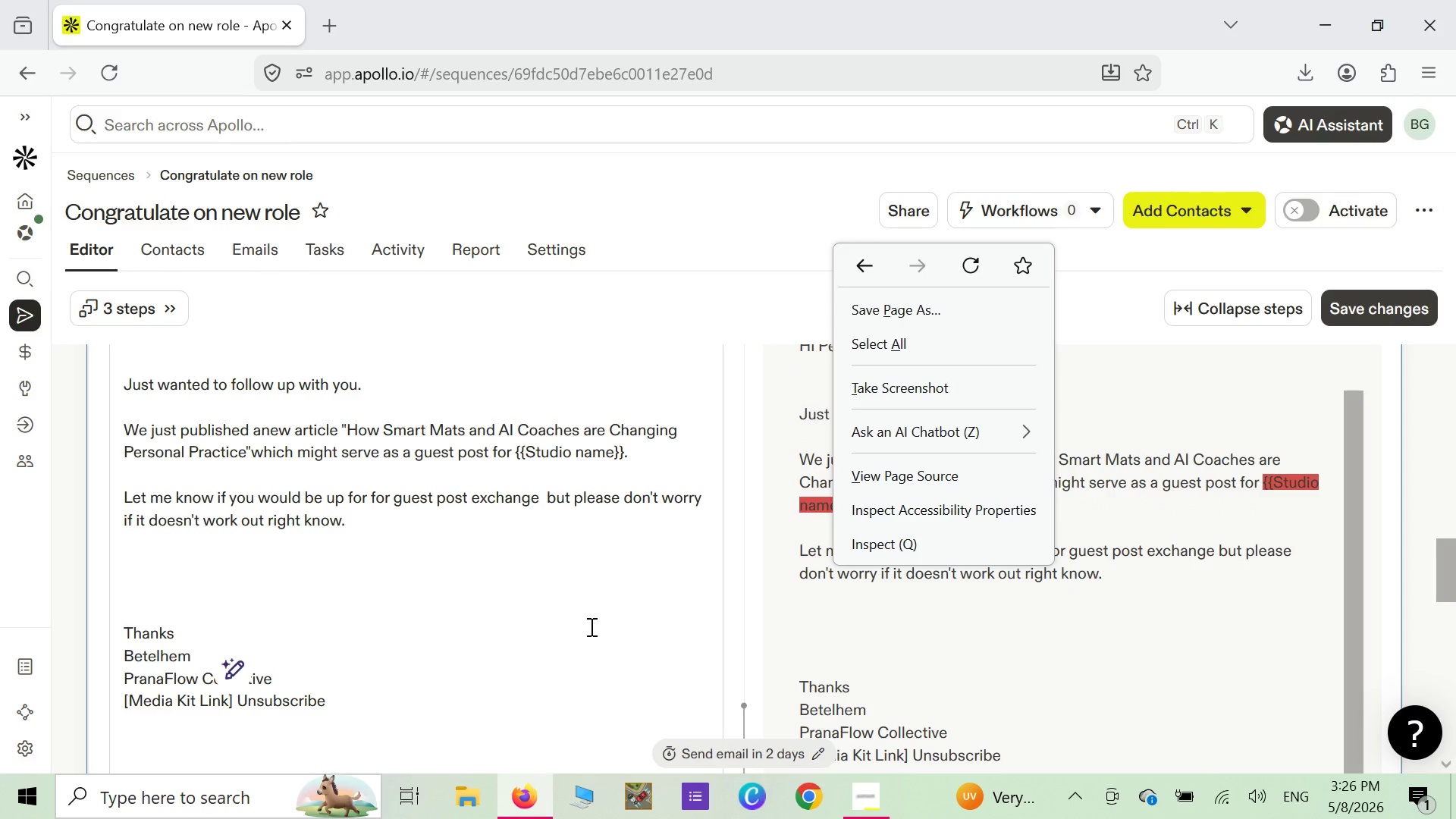 
wait(12.64)
 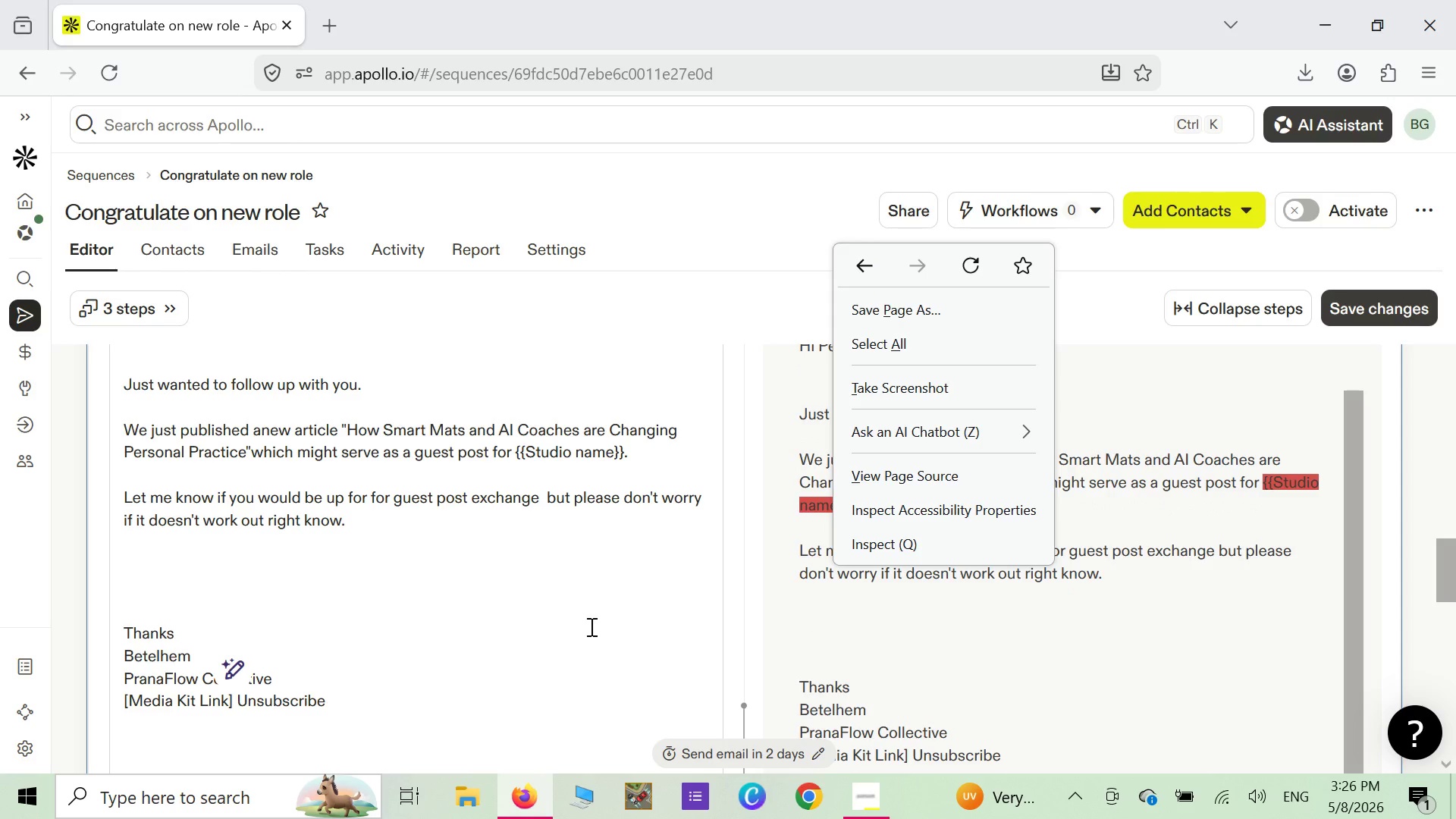 
scroll: coordinate [443, 553], scroll_direction: up, amount: 6.0
 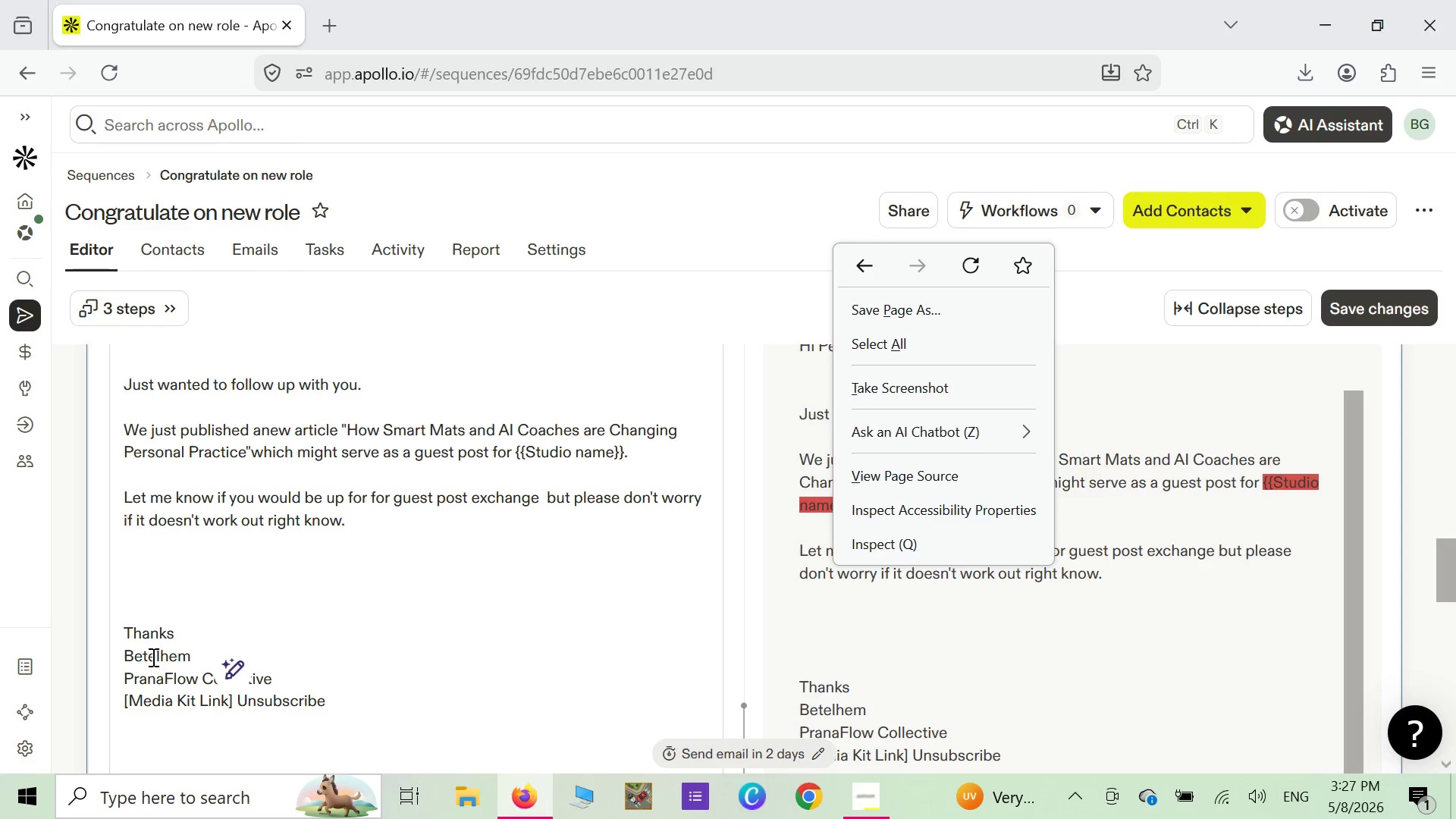 
left_click([123, 657])
 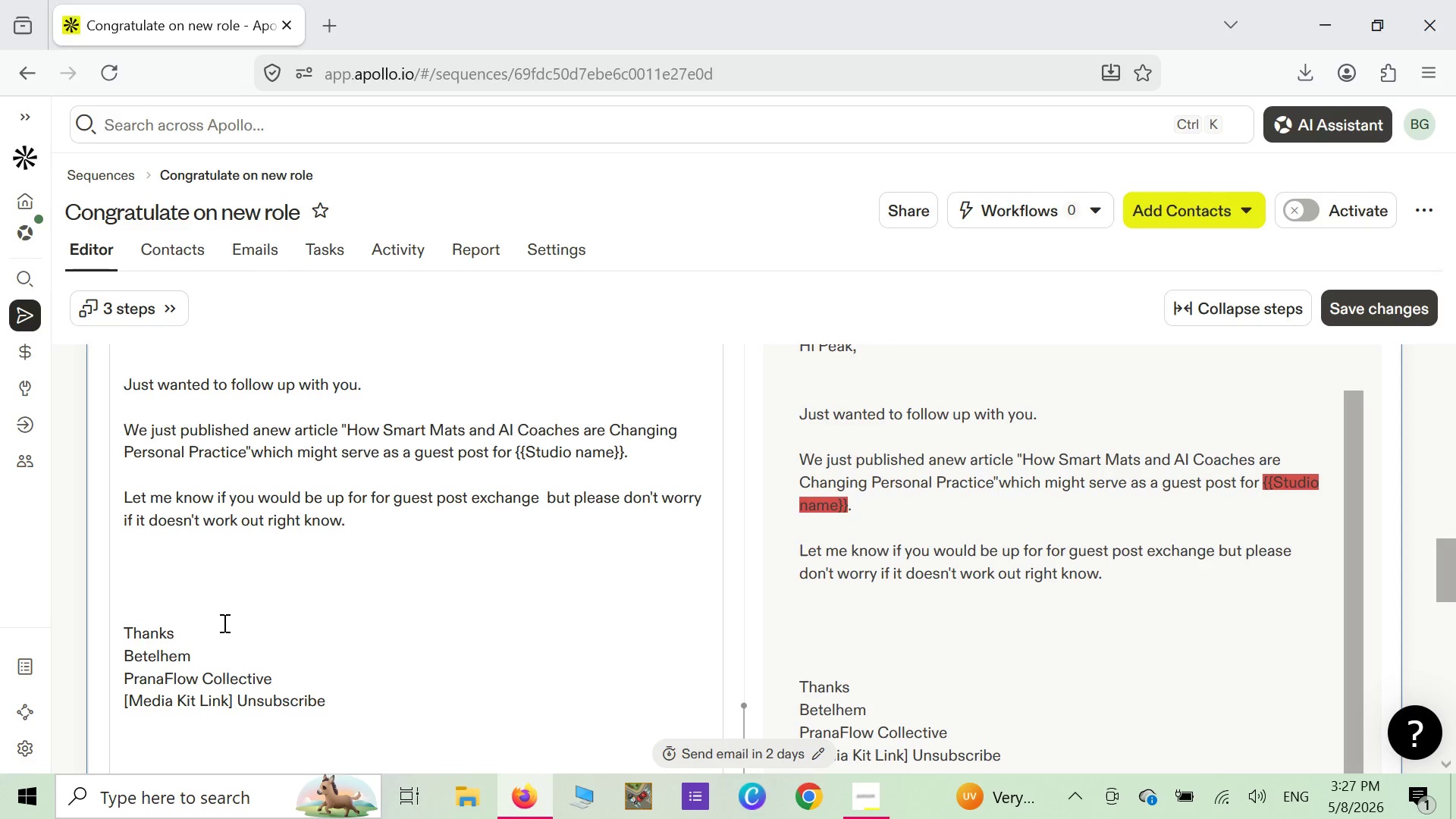 
wait(8.72)
 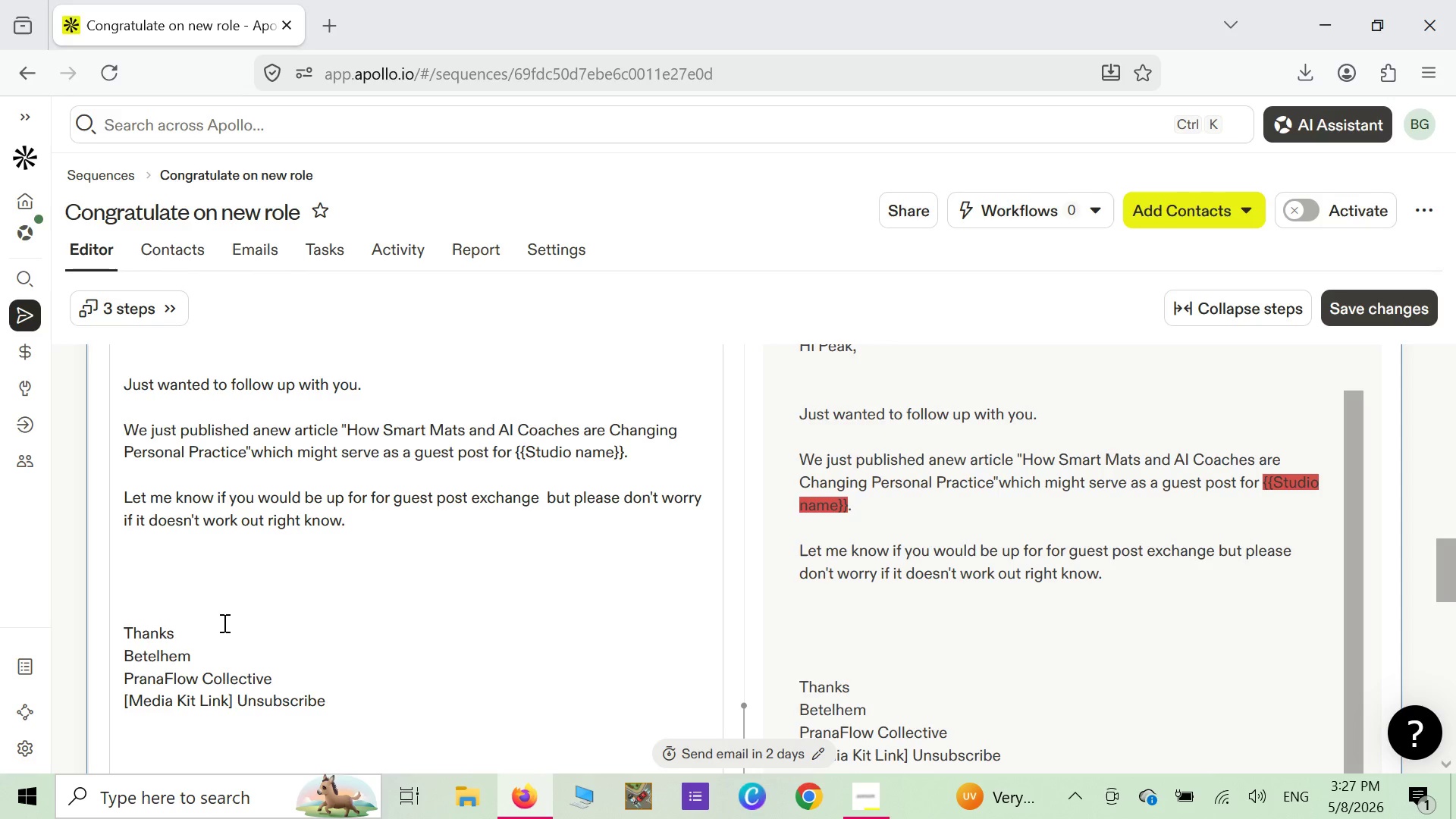 
key(Shift+ShiftLeft)
 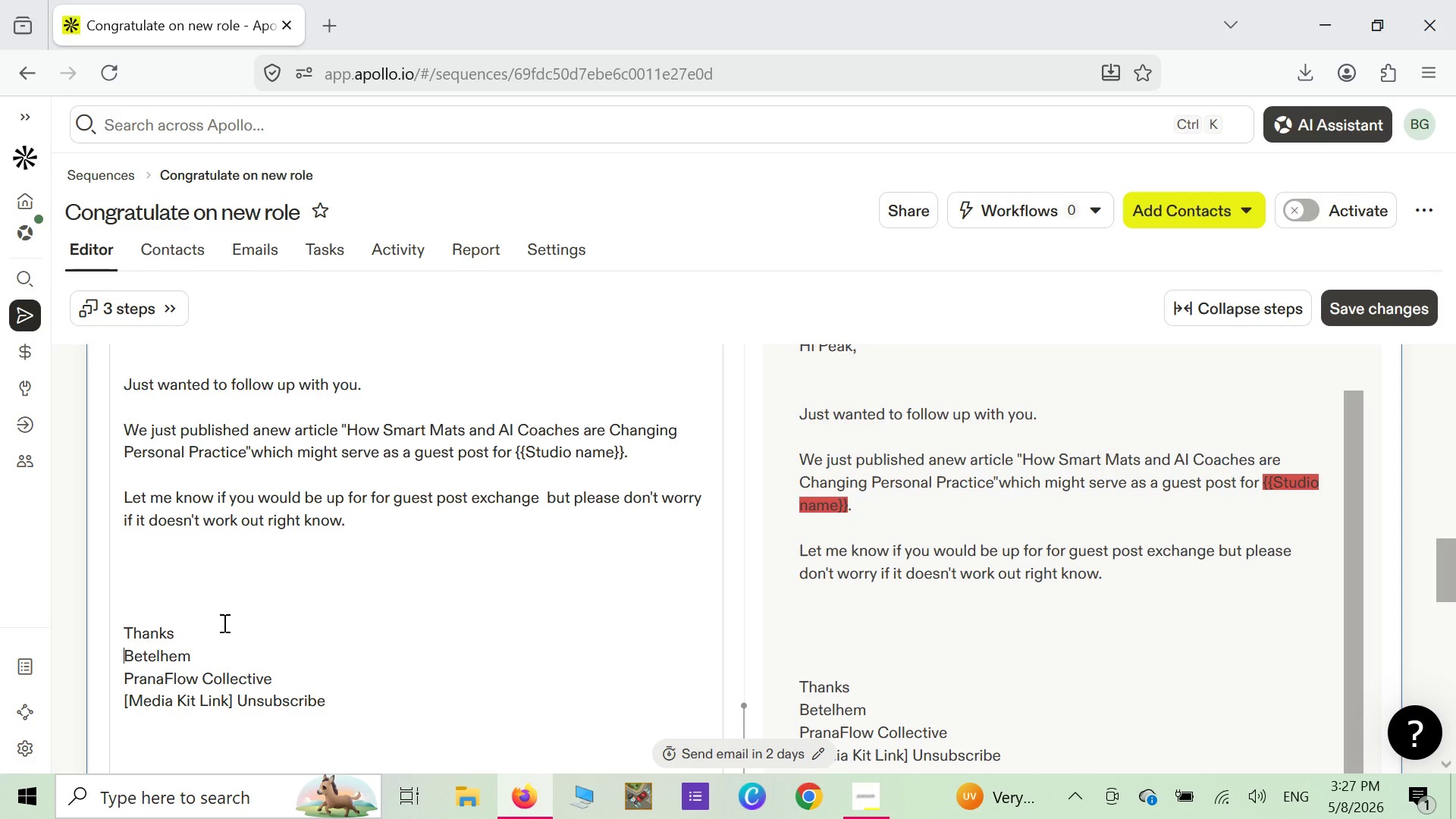 
key(Shift+ShiftLeft)
 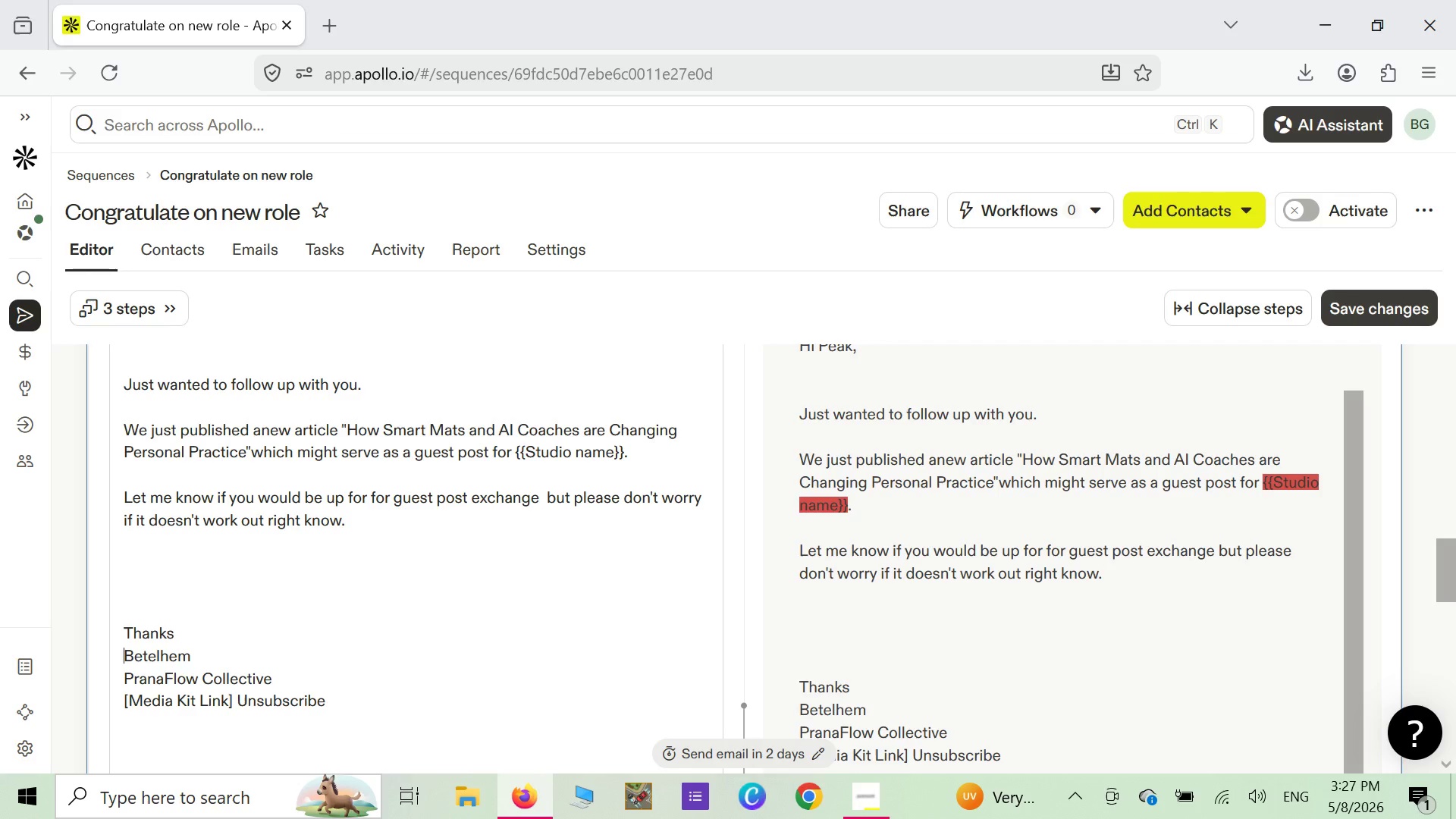 
key(Shift+BracketLeft)
 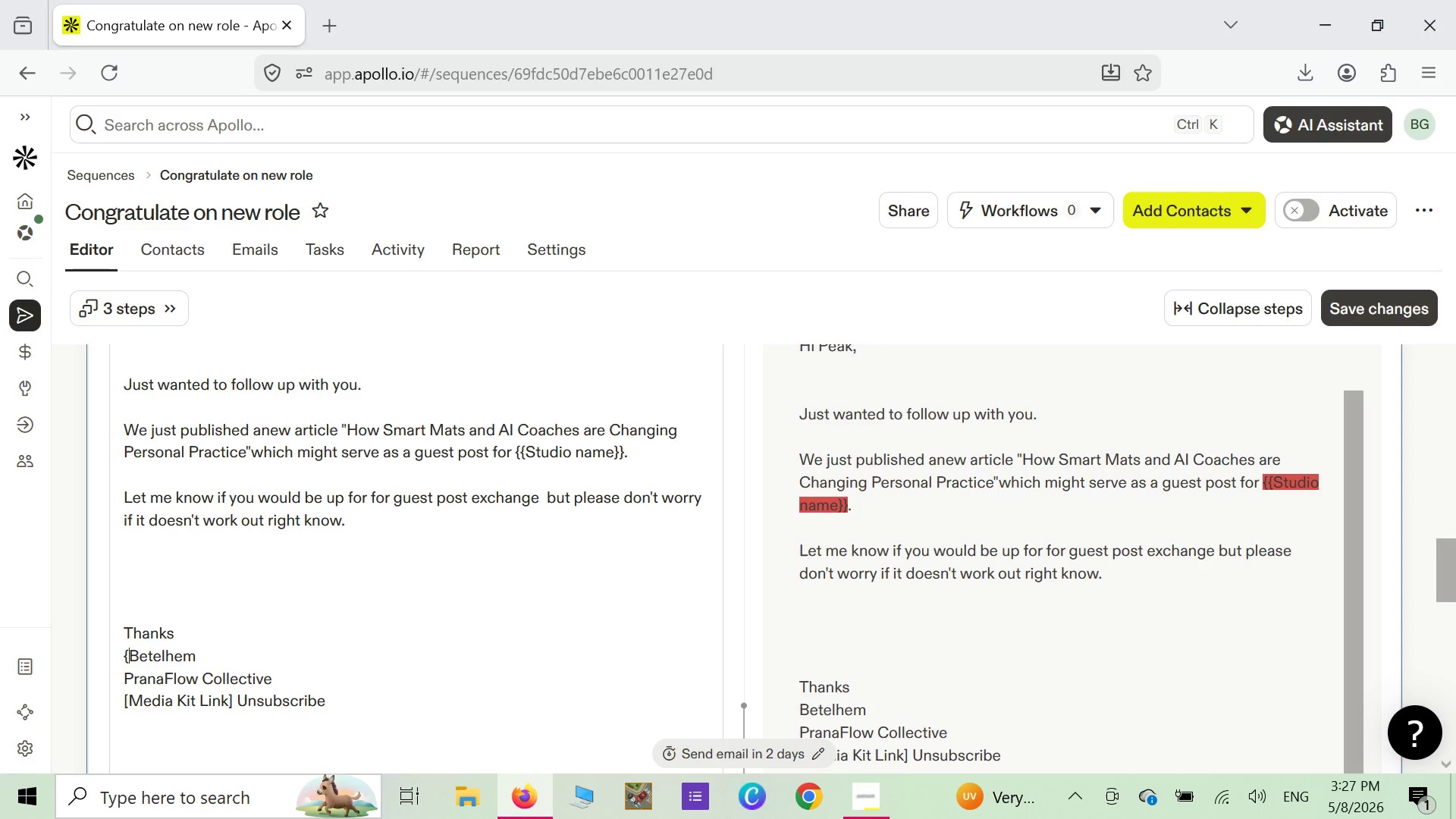 
key(Shift+ShiftLeft)
 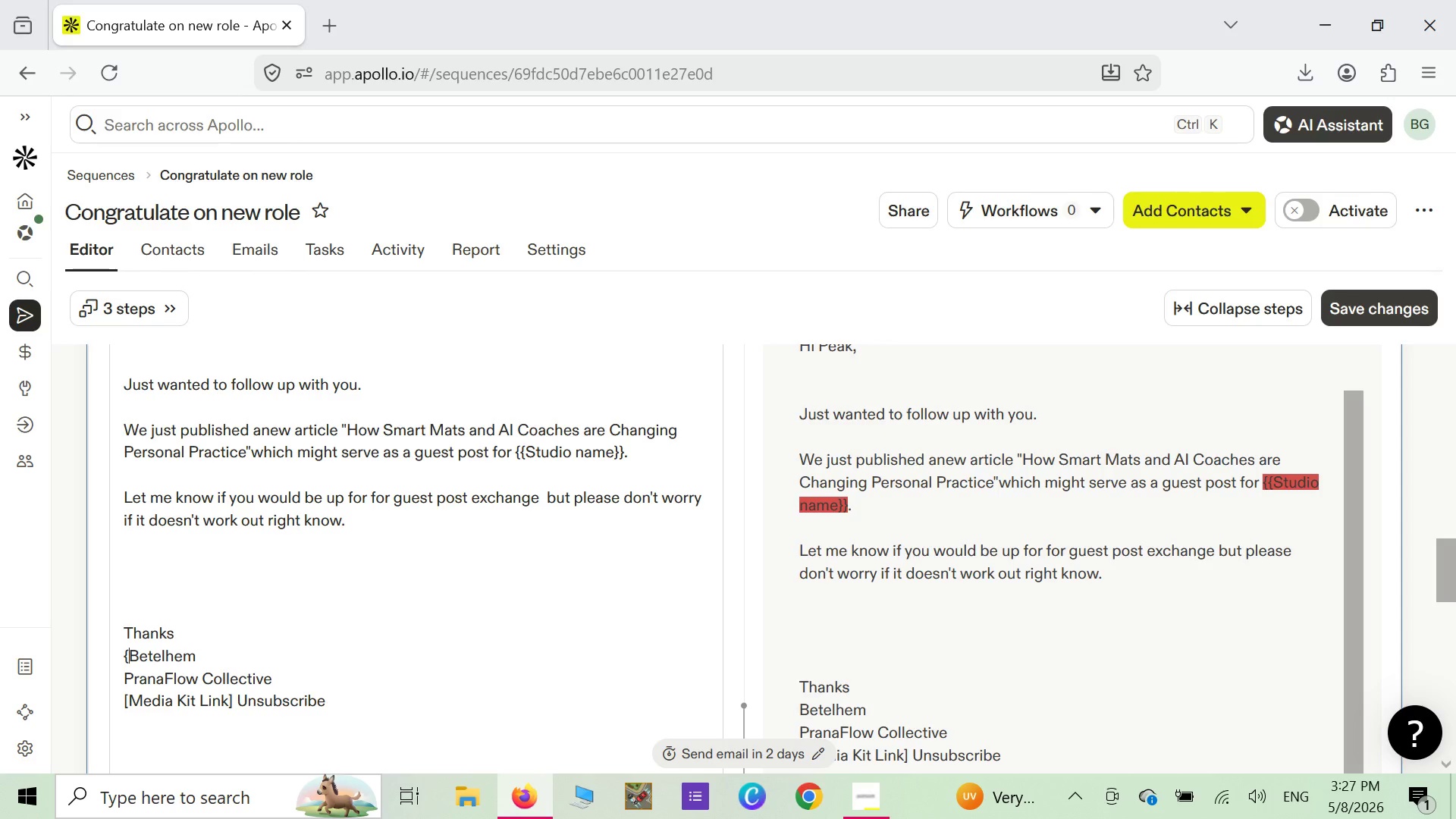 
key(Shift+BracketLeft)
 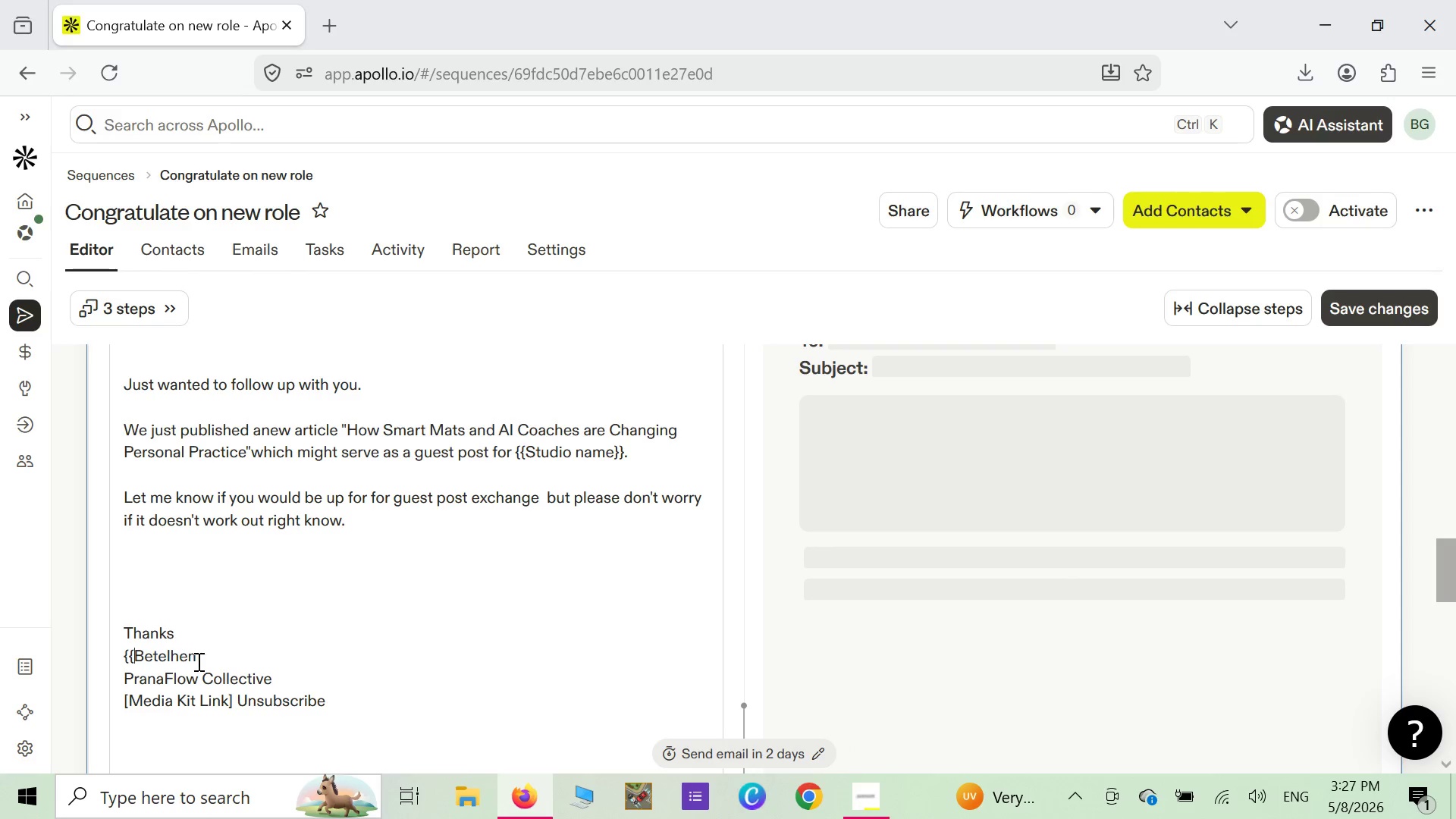 
left_click([198, 660])
 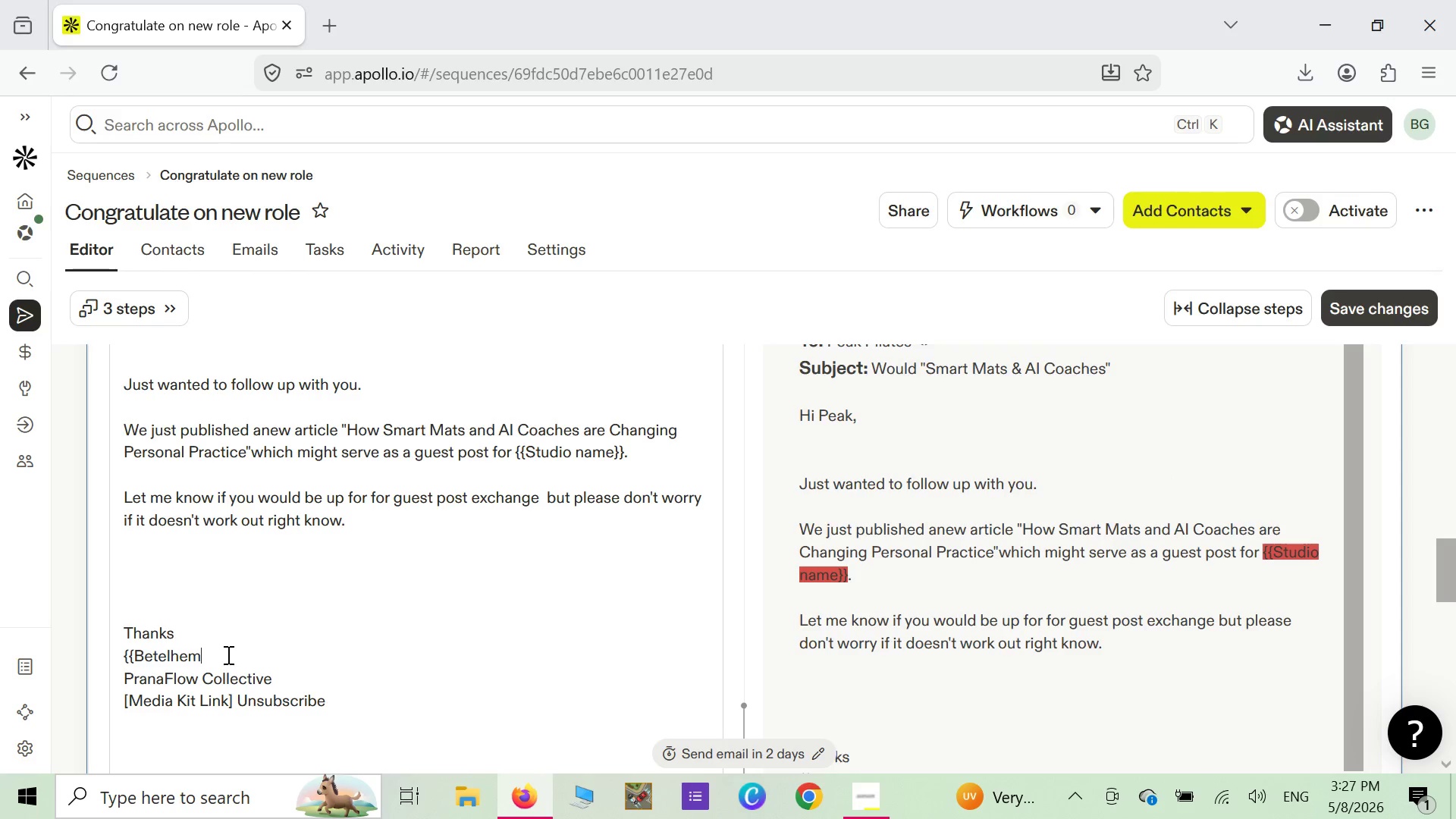 
wait(5.76)
 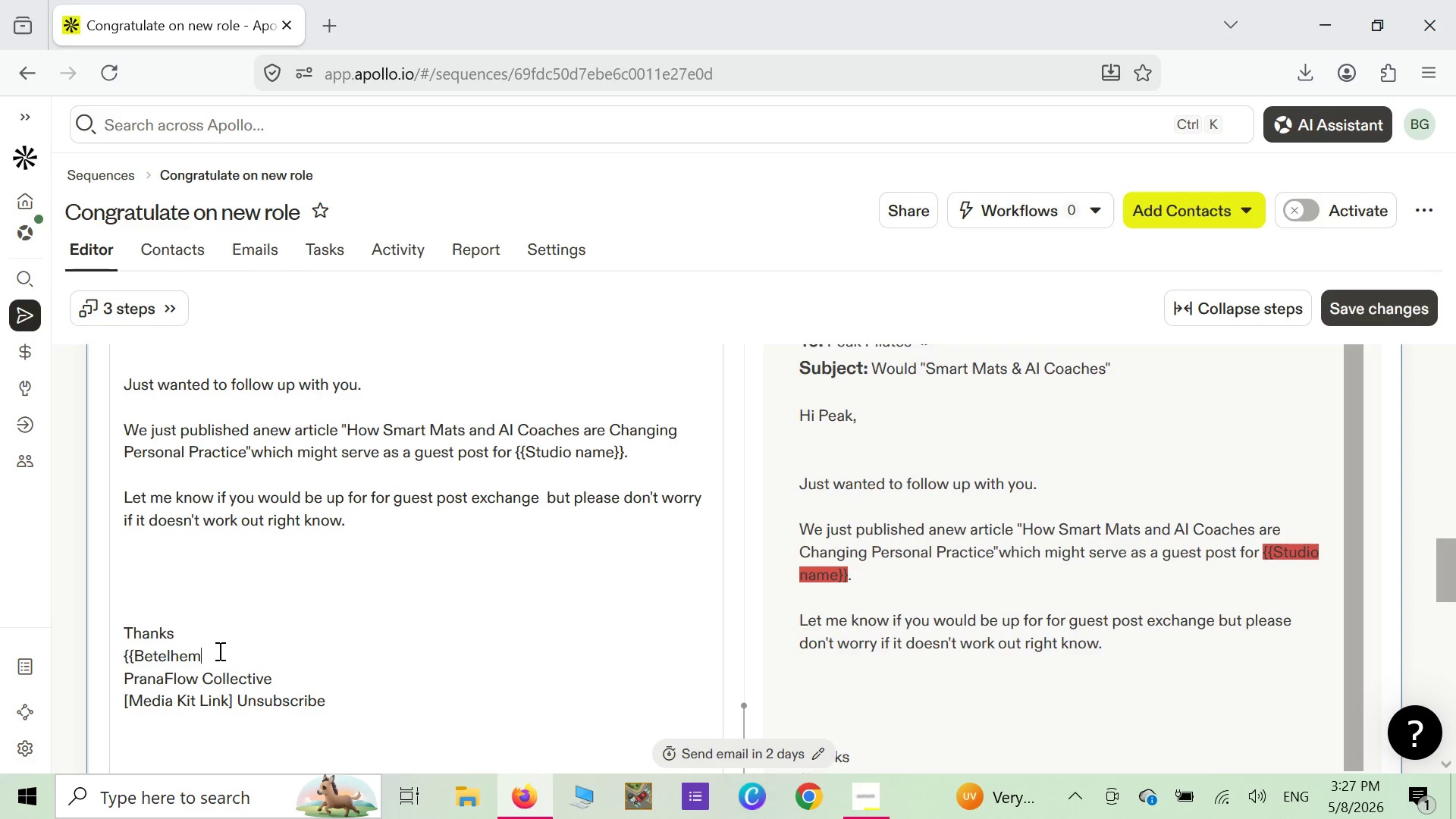 
key(CapsLock)
 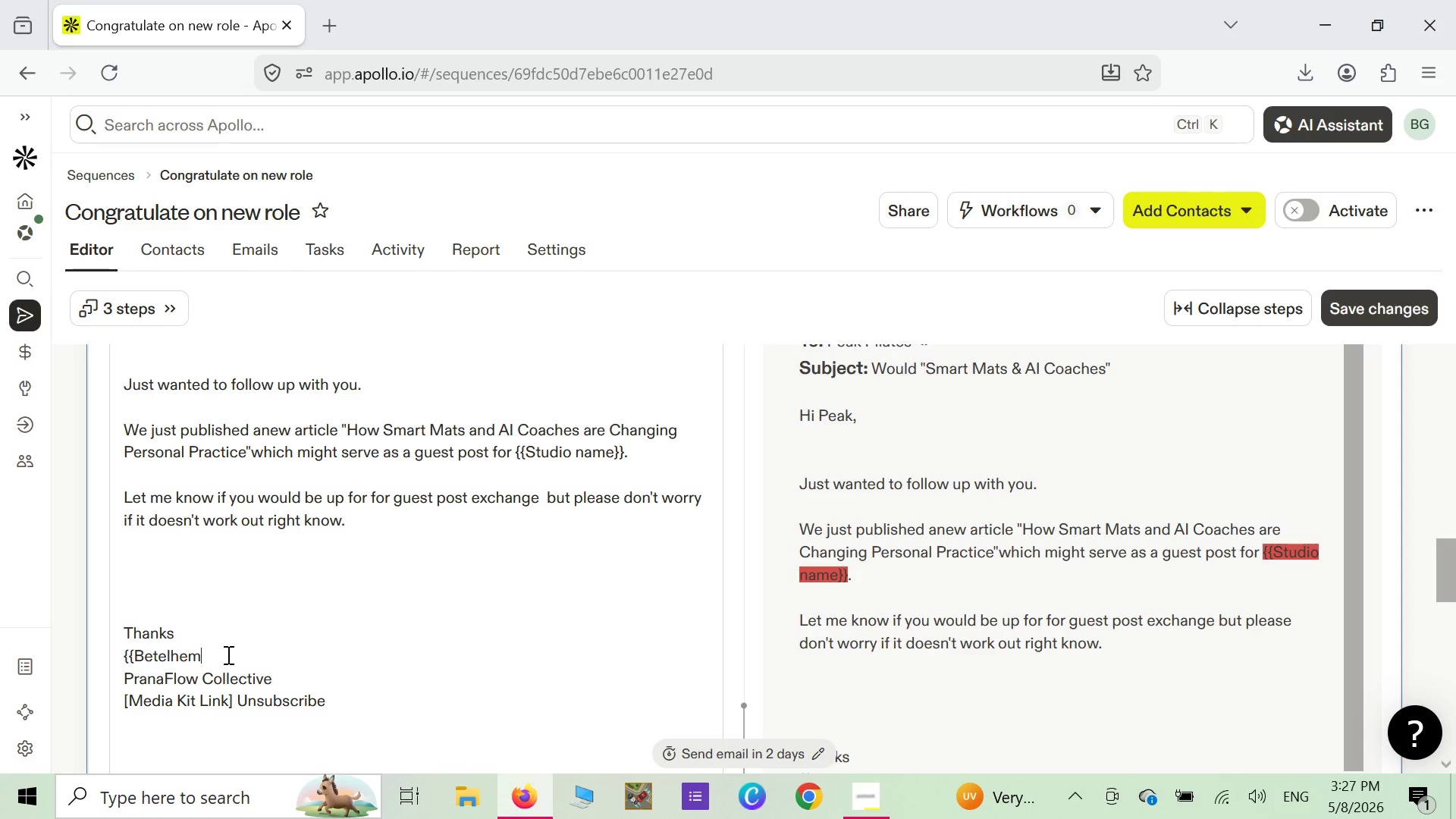 
key(Shift+ShiftLeft)
 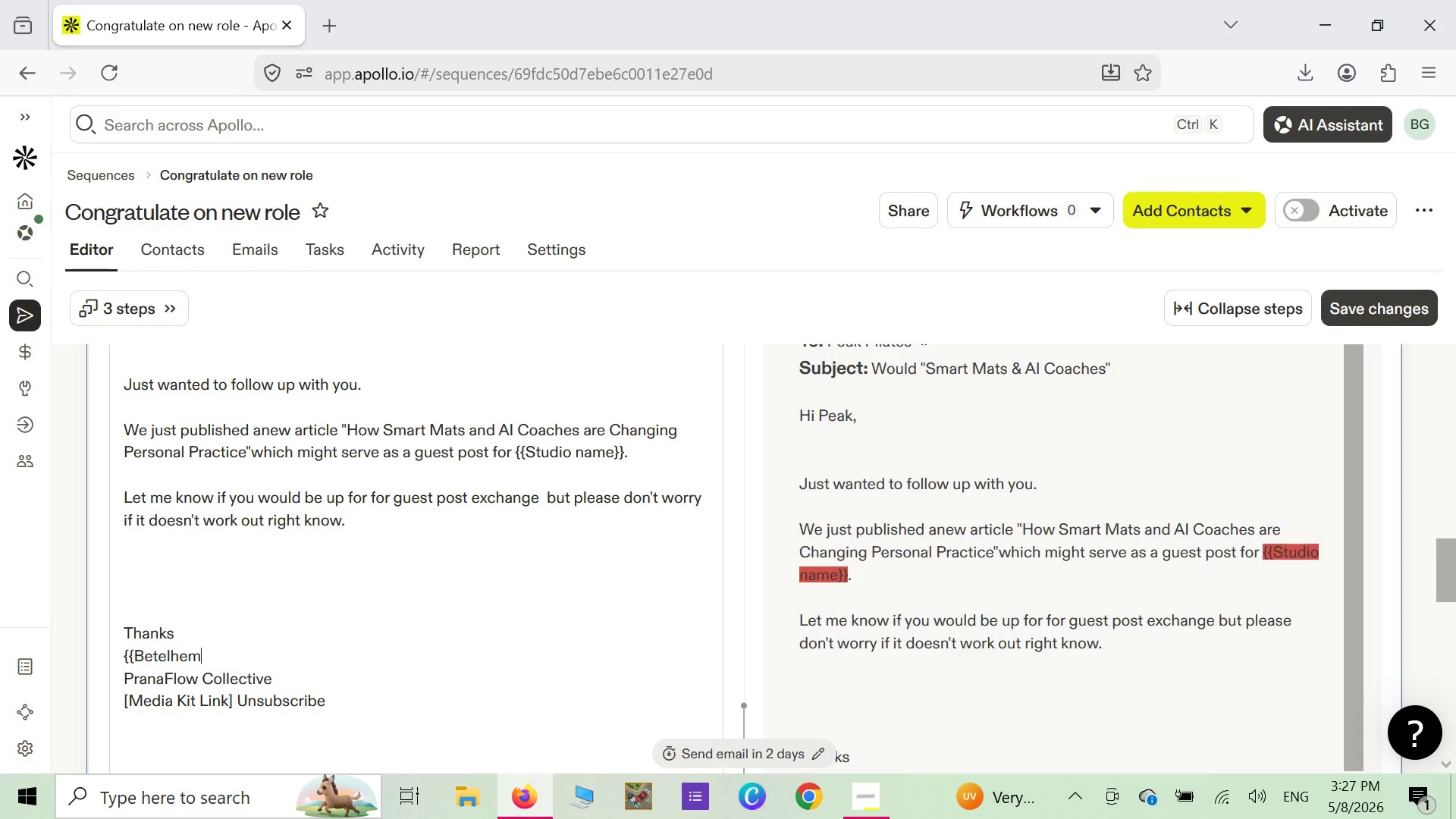 
key(Shift+BracketRight)
 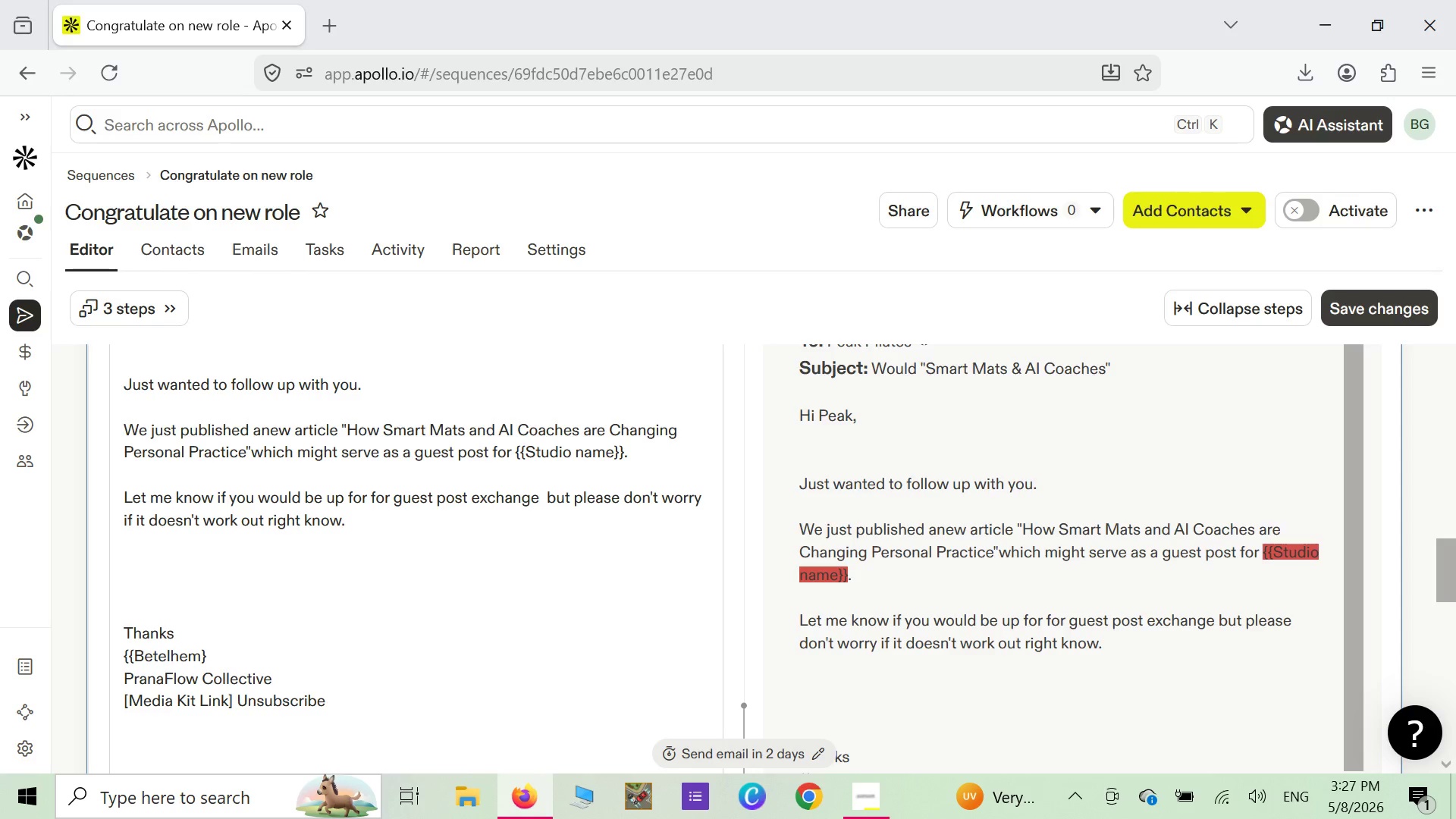 
key(Shift+ShiftLeft)
 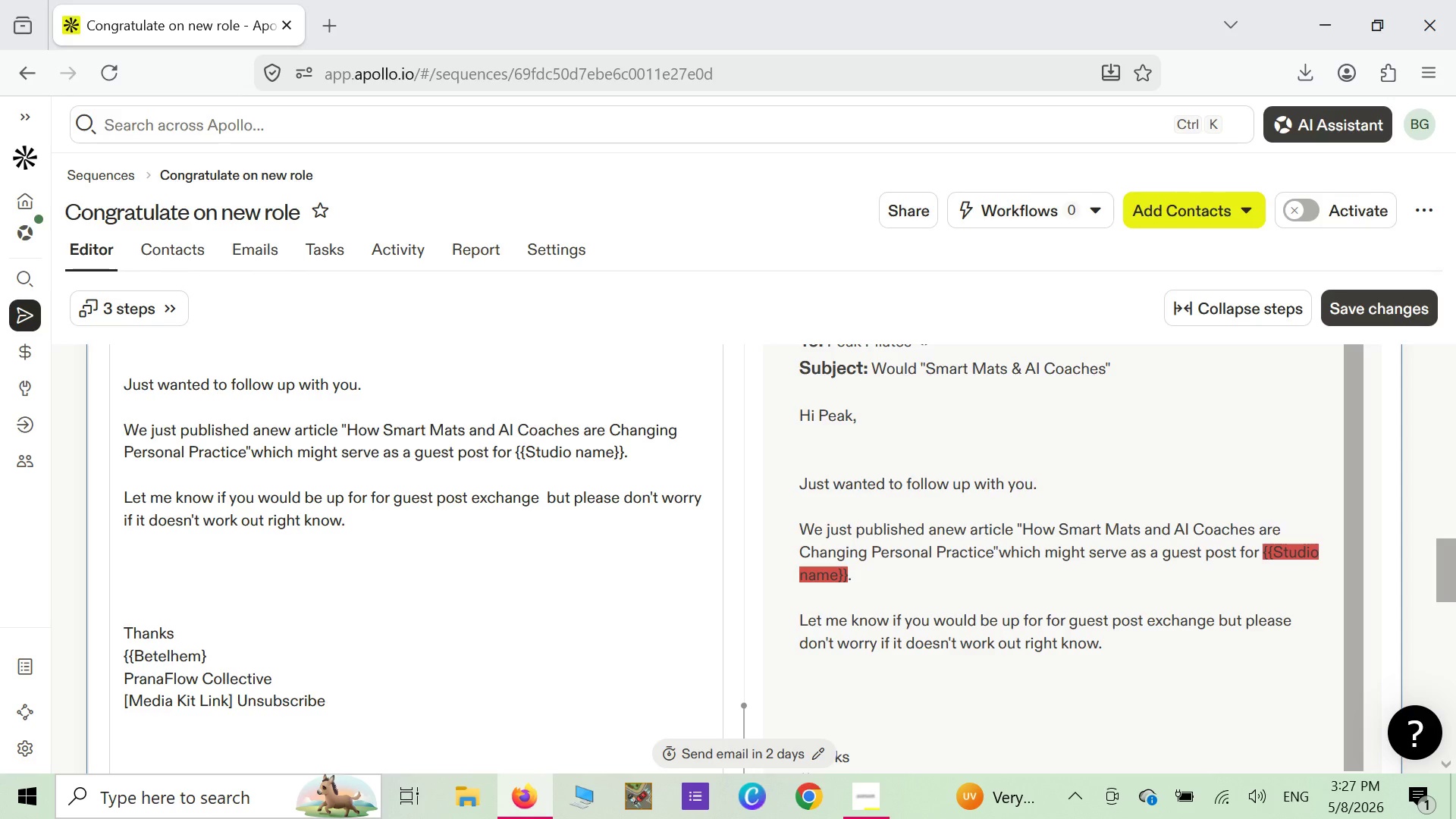 
key(Shift+BracketRight)
 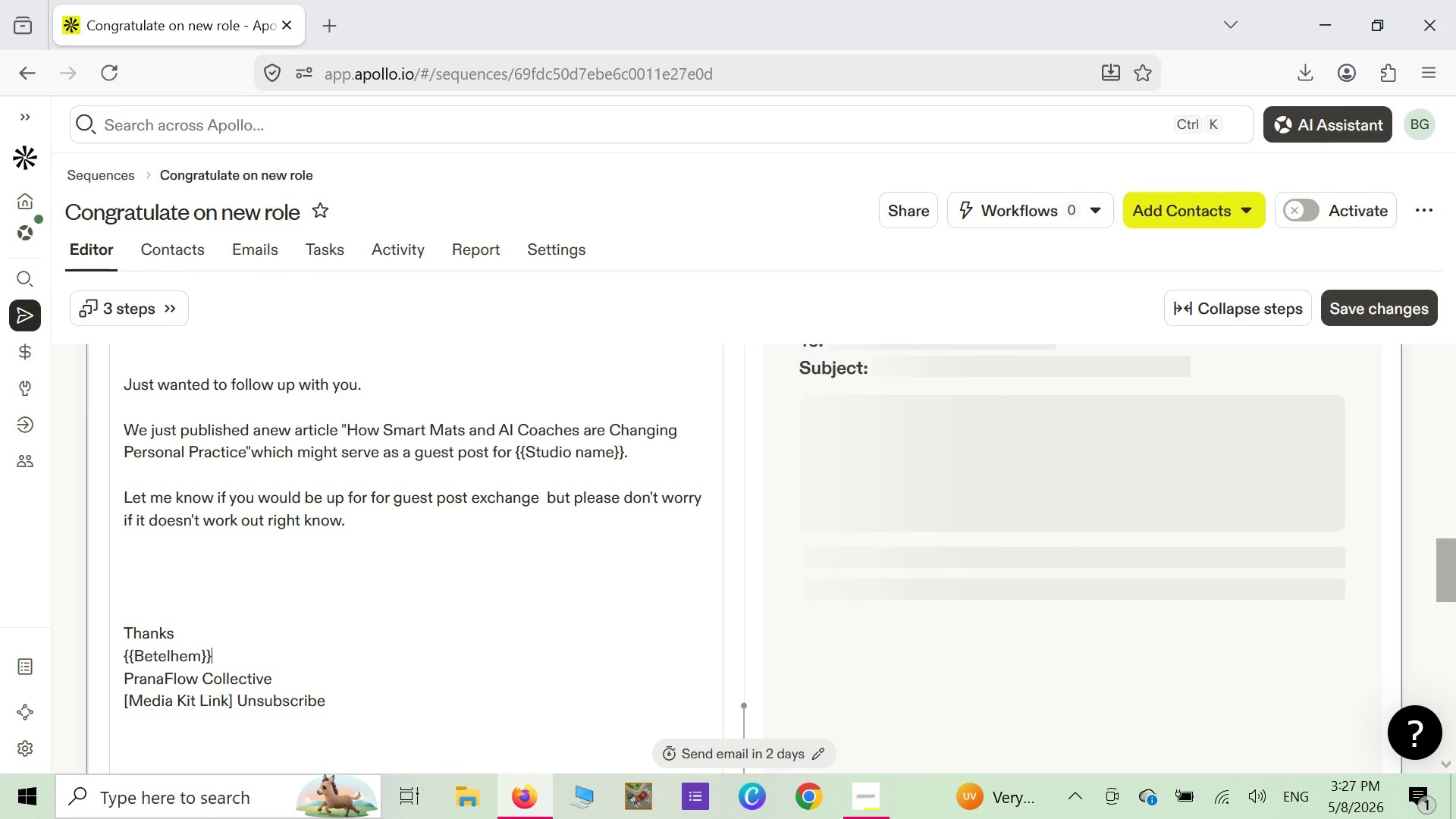 
wait(8.45)
 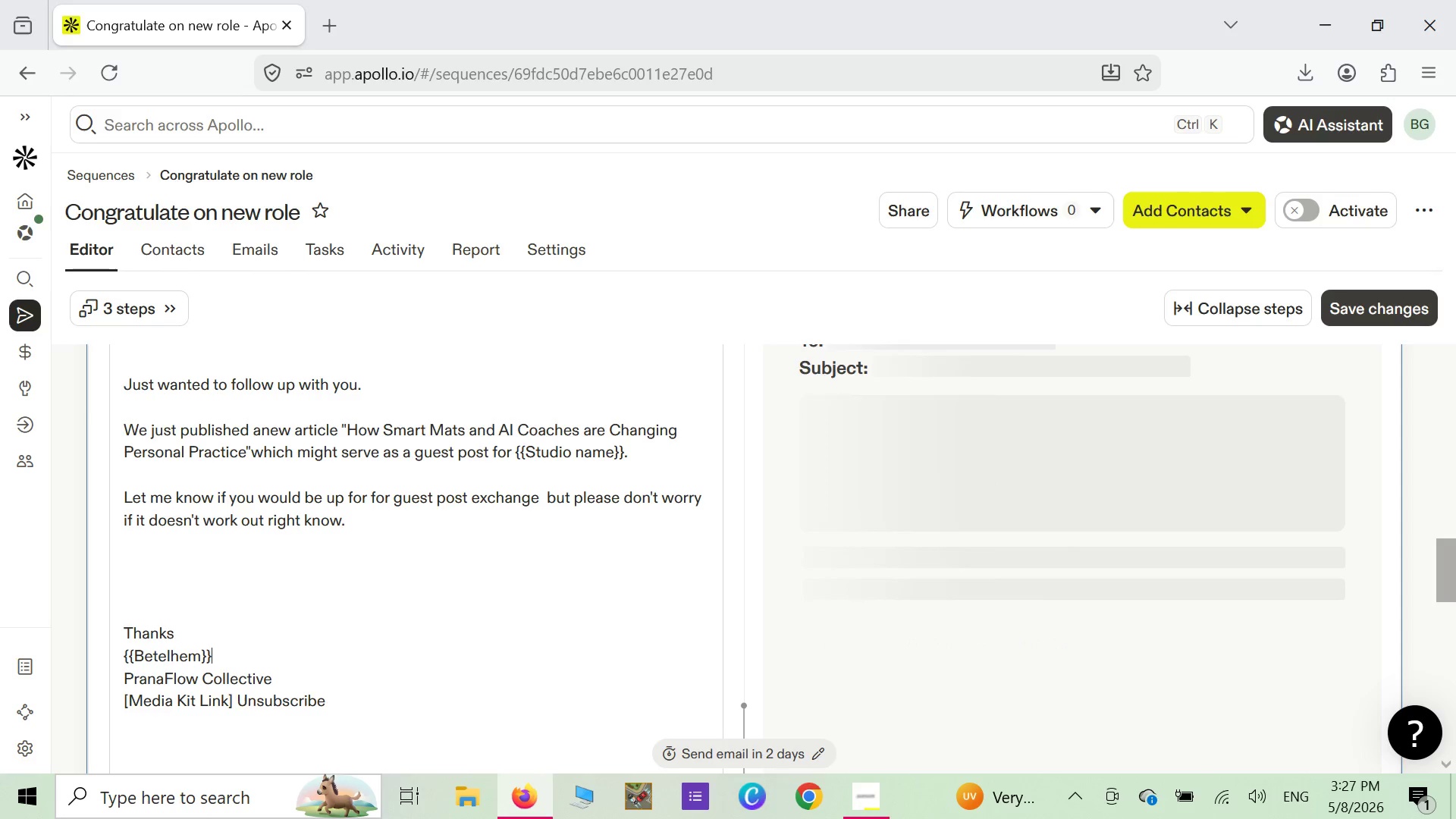 
scroll: coordinate [905, 556], scroll_direction: down, amount: 2.0
 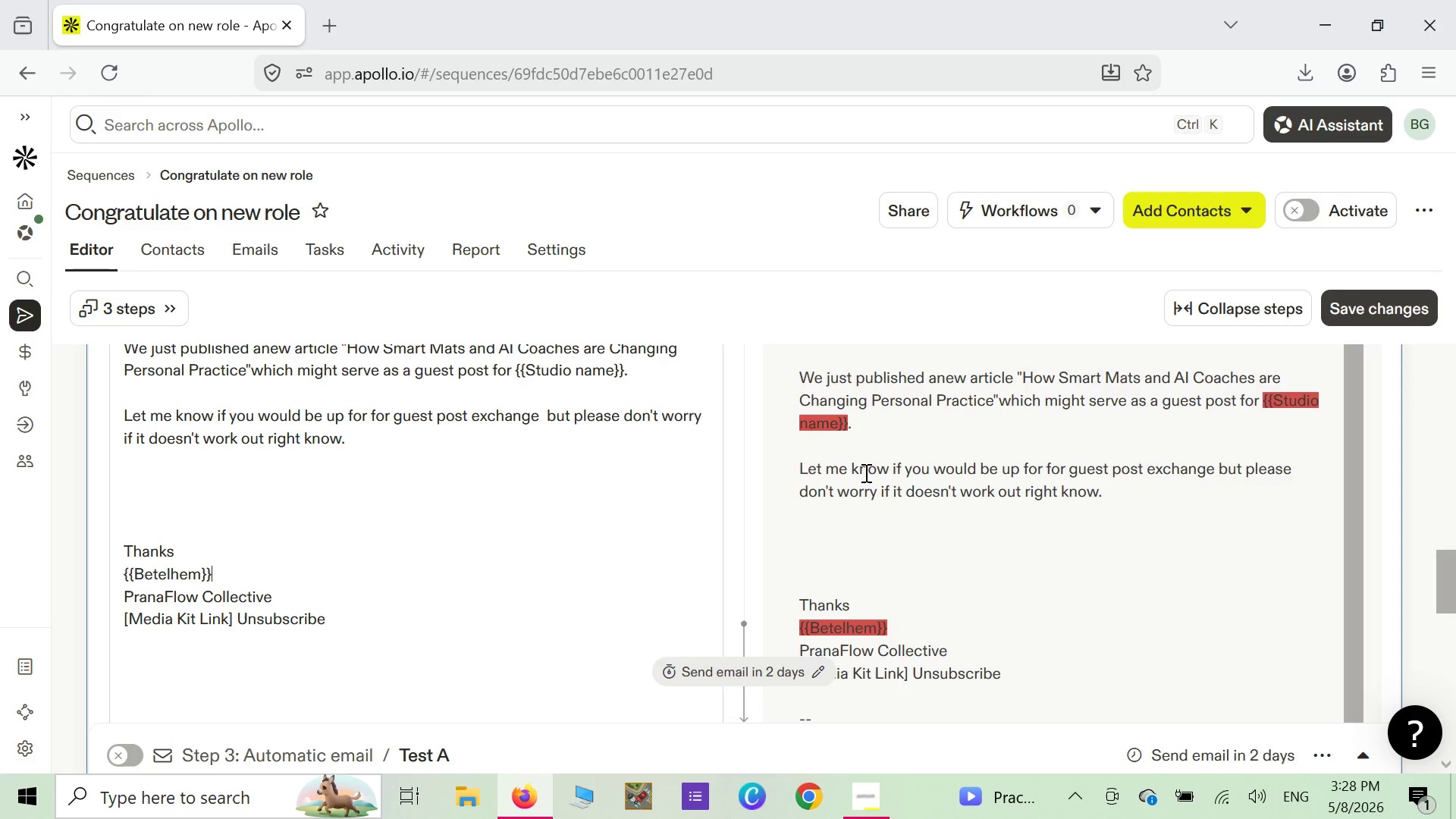 
wait(65.27)
 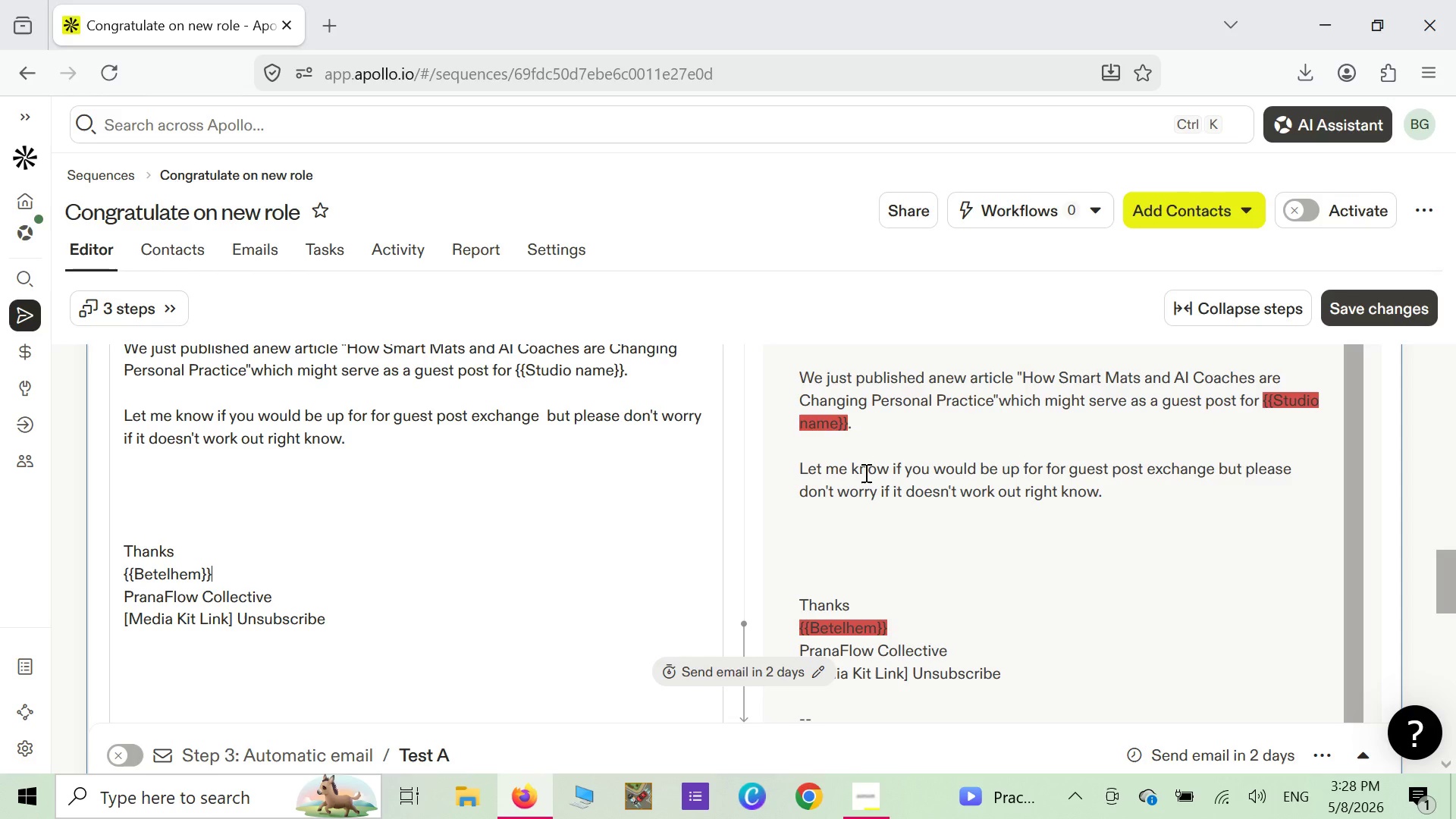 
scroll: coordinate [758, 463], scroll_direction: up, amount: 4.0
 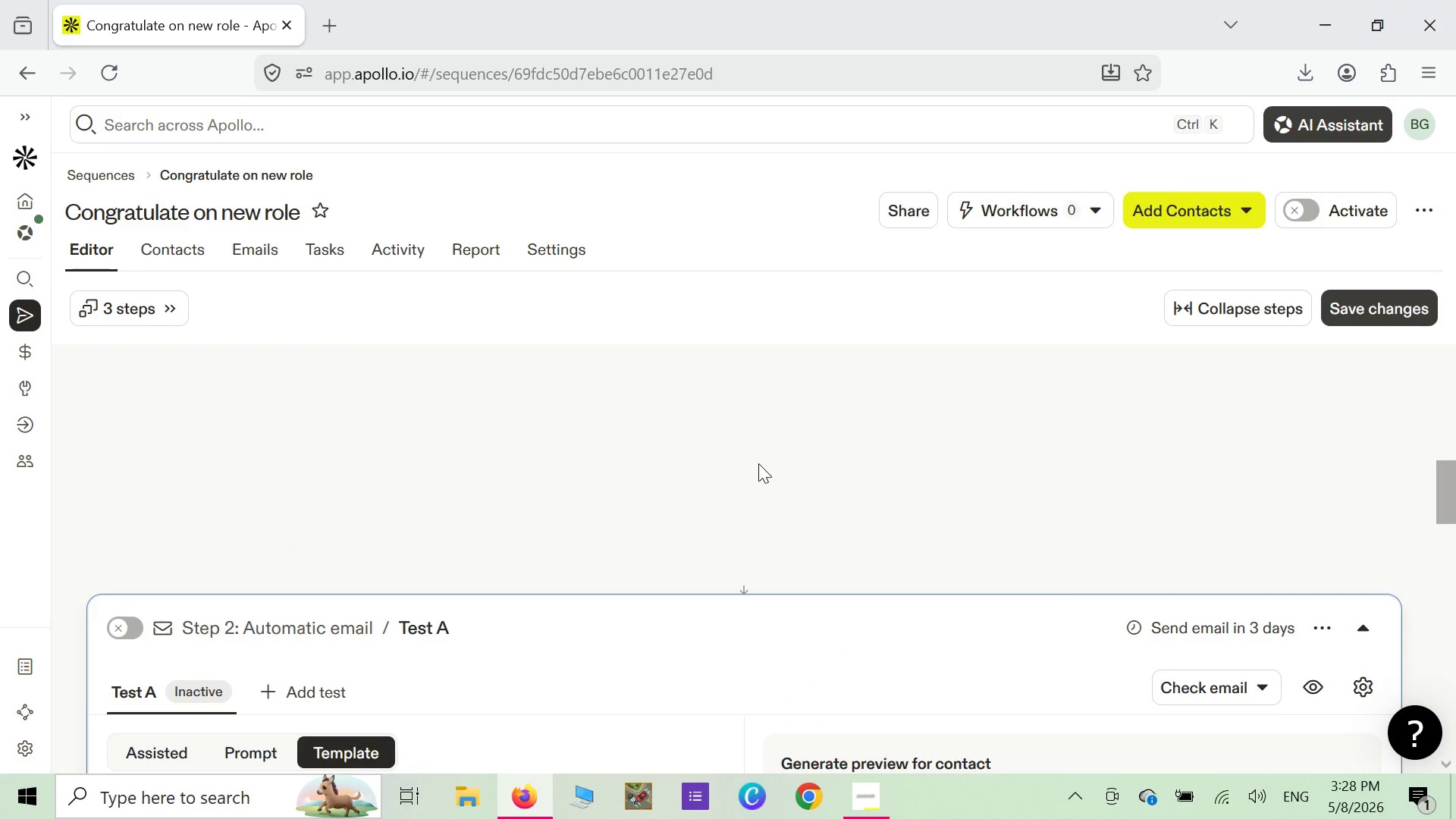 
scroll: coordinate [758, 463], scroll_direction: down, amount: 7.0
 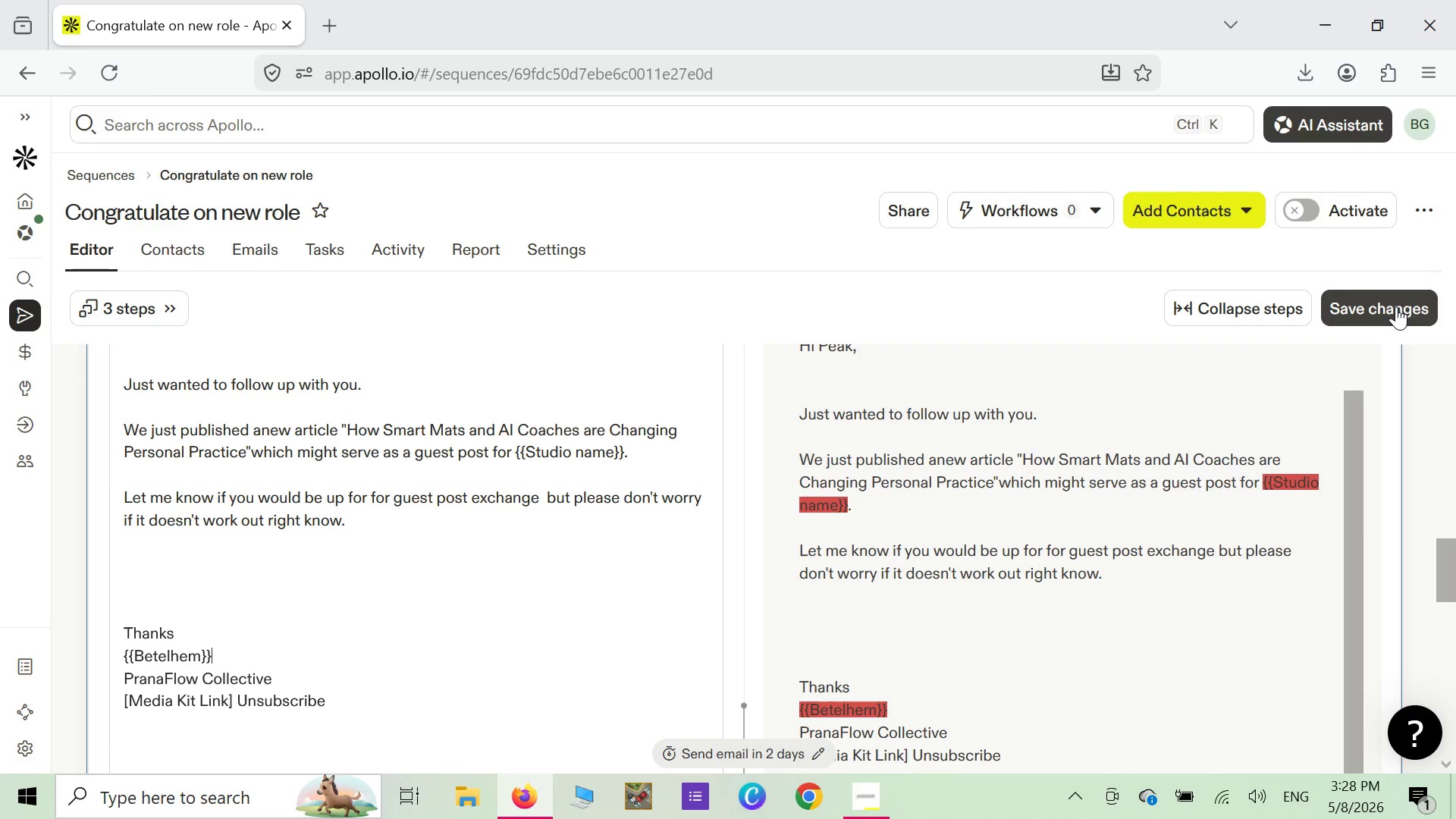 
left_click([1396, 306])
 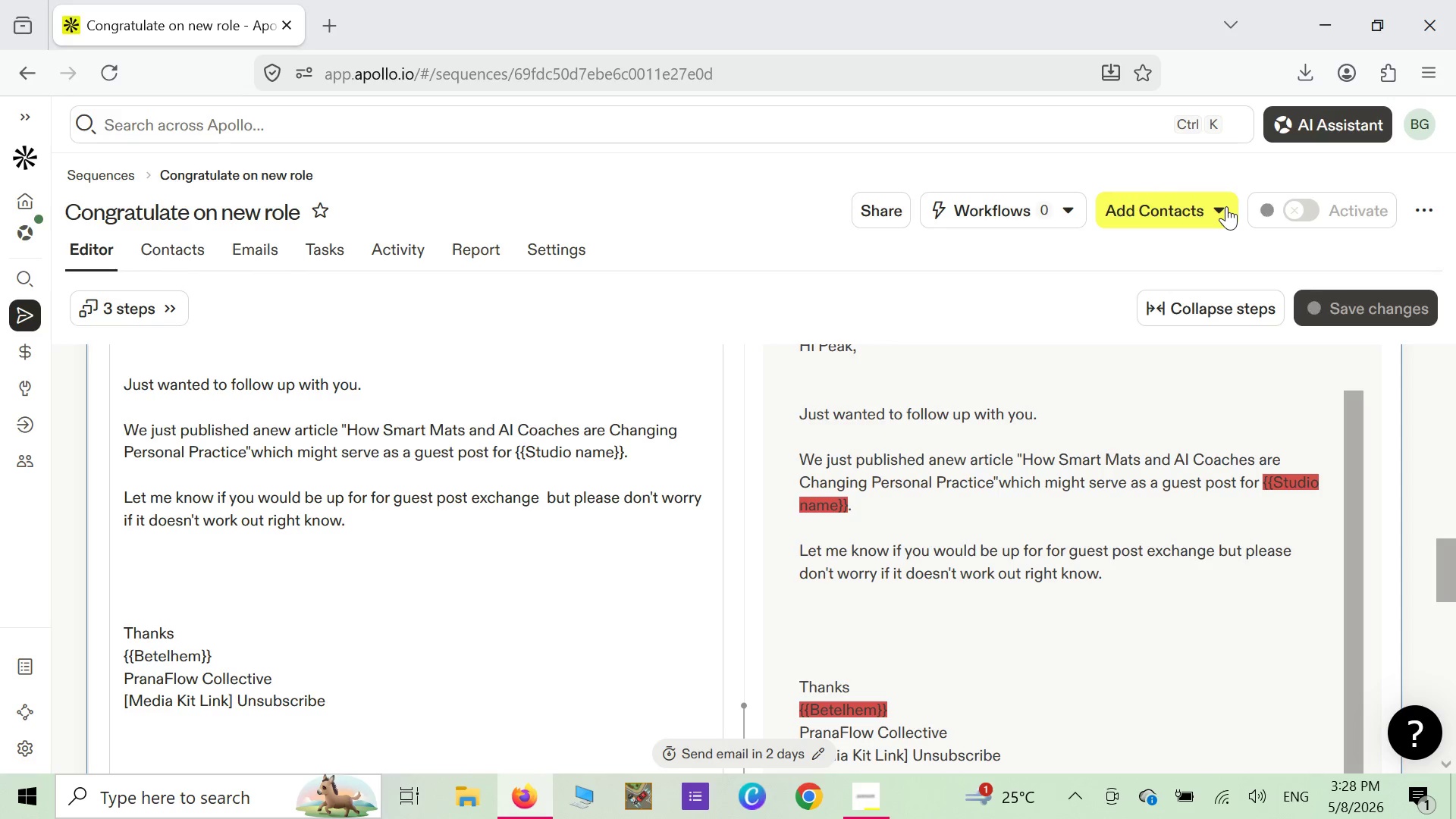 
wait(6.56)
 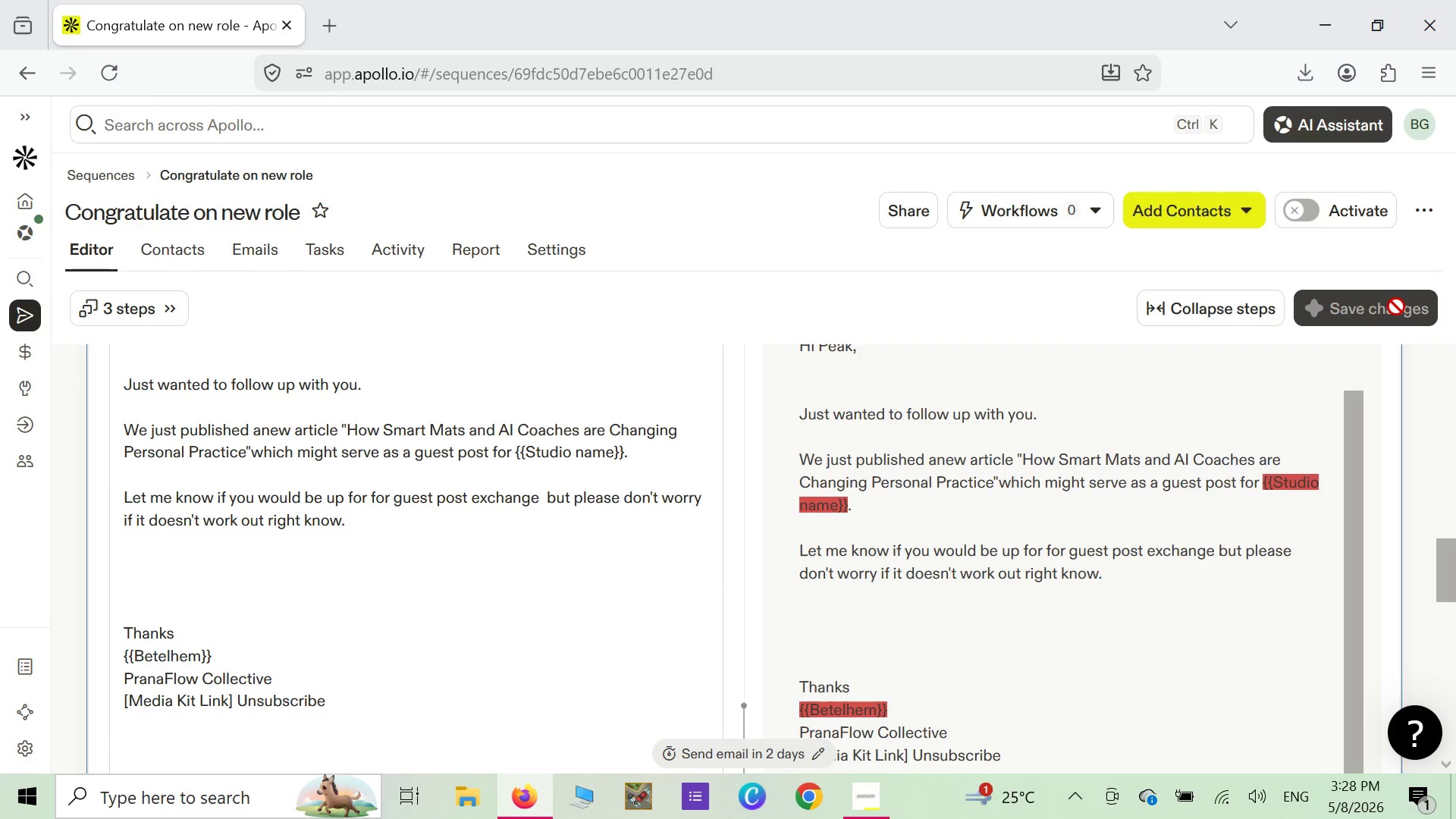 
left_click([1223, 206])
 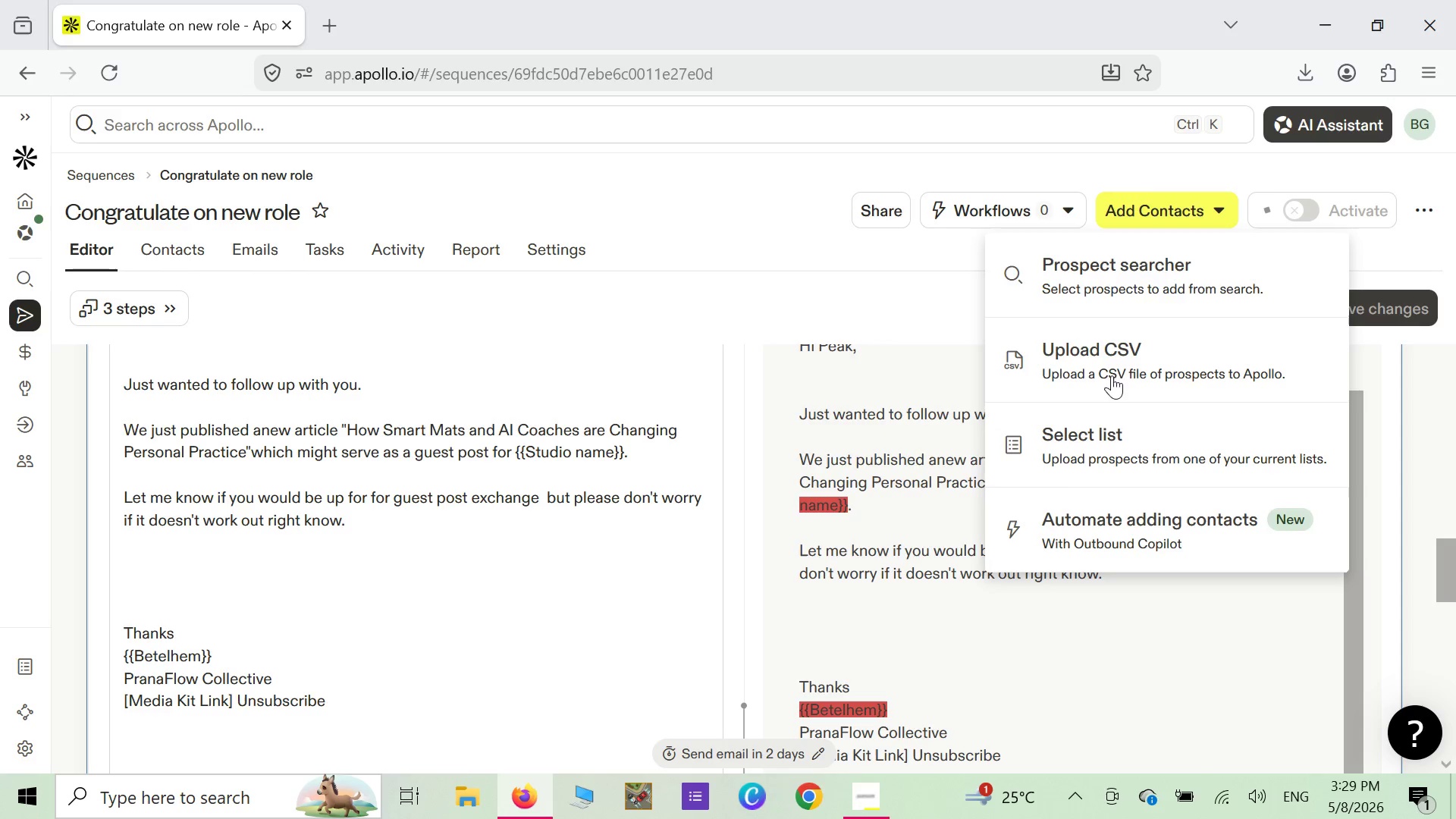 
wait(10.24)
 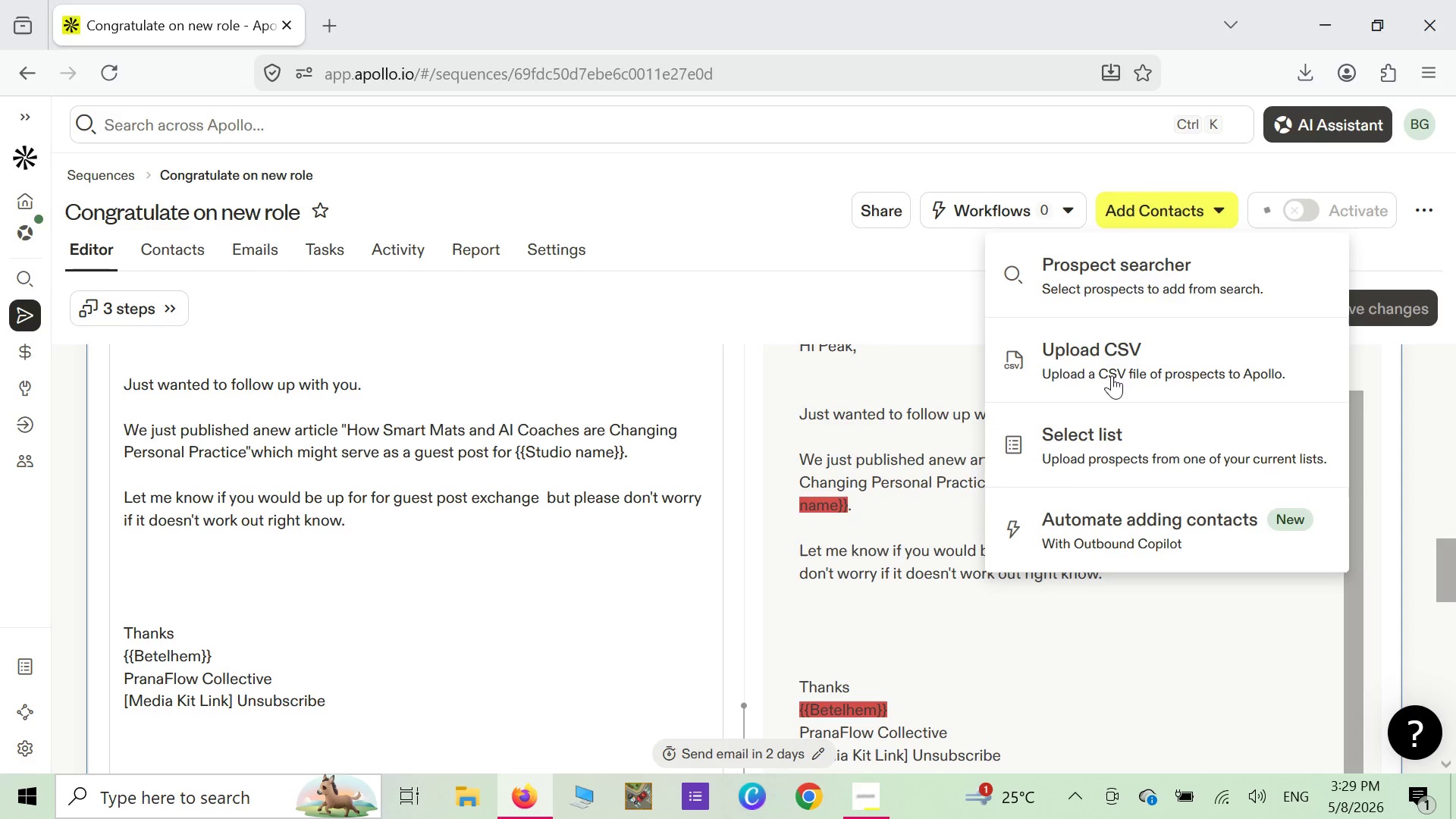 
left_click([1153, 365])
 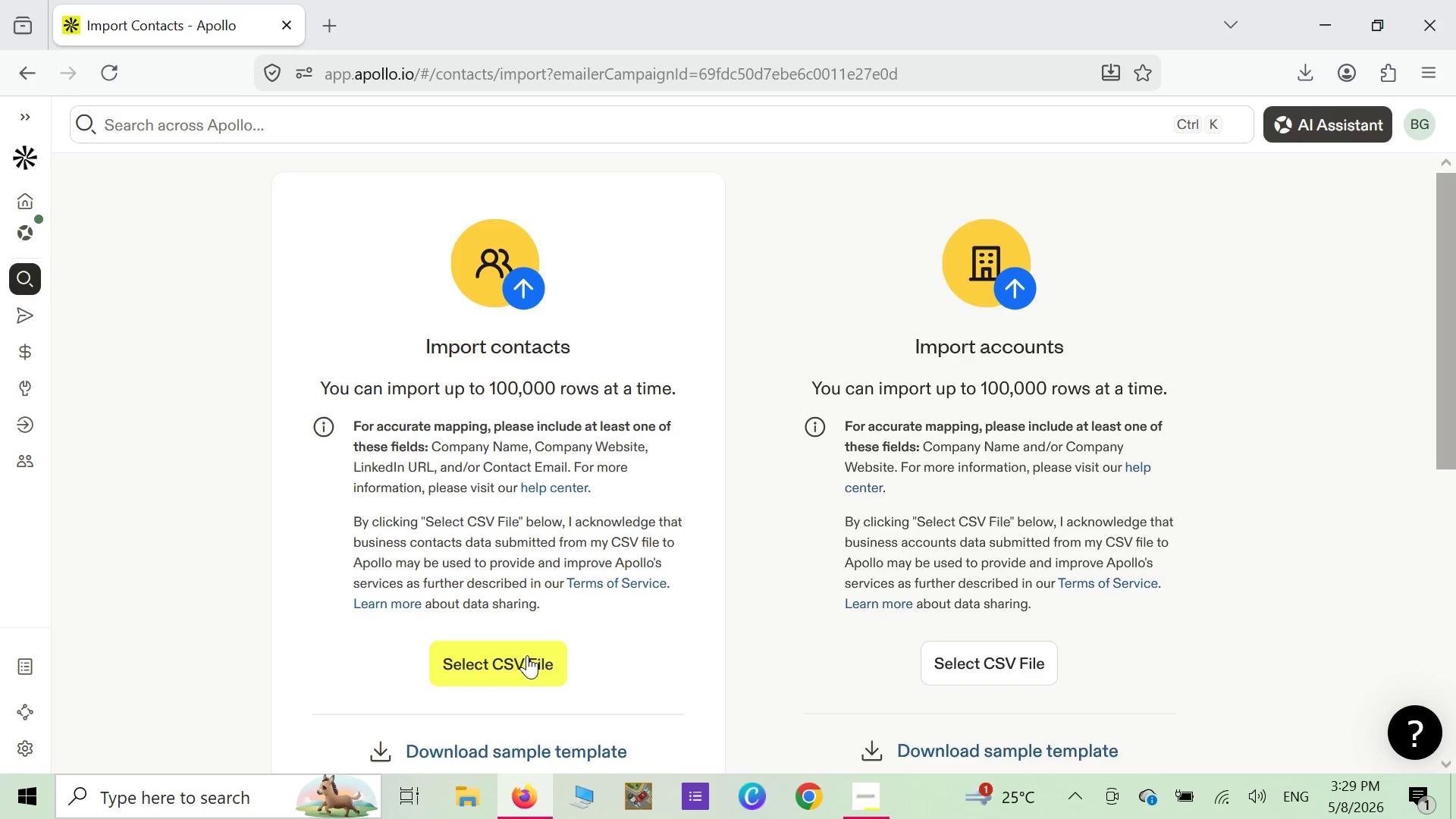 
left_click([516, 657])
 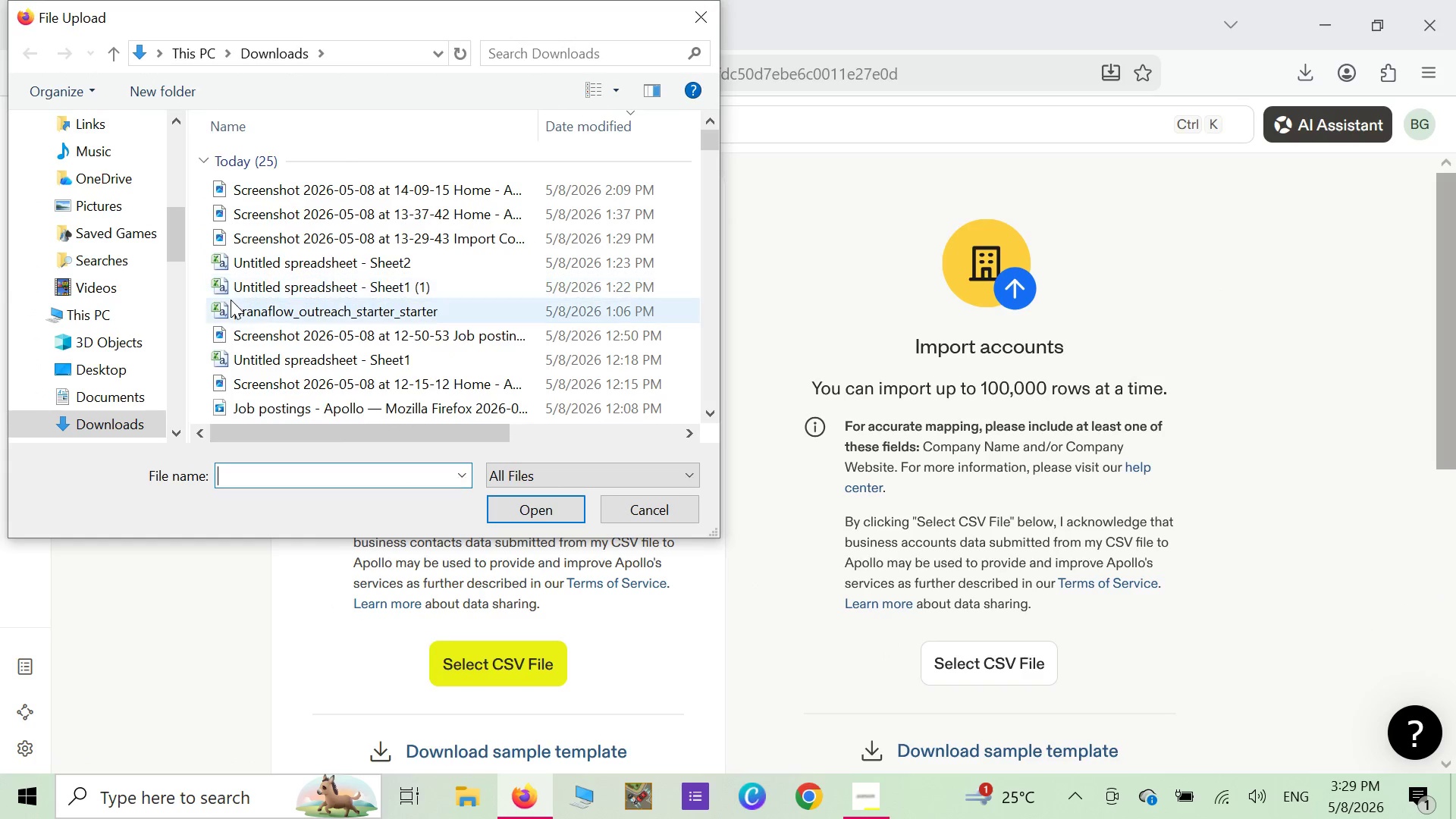 
wait(5.8)
 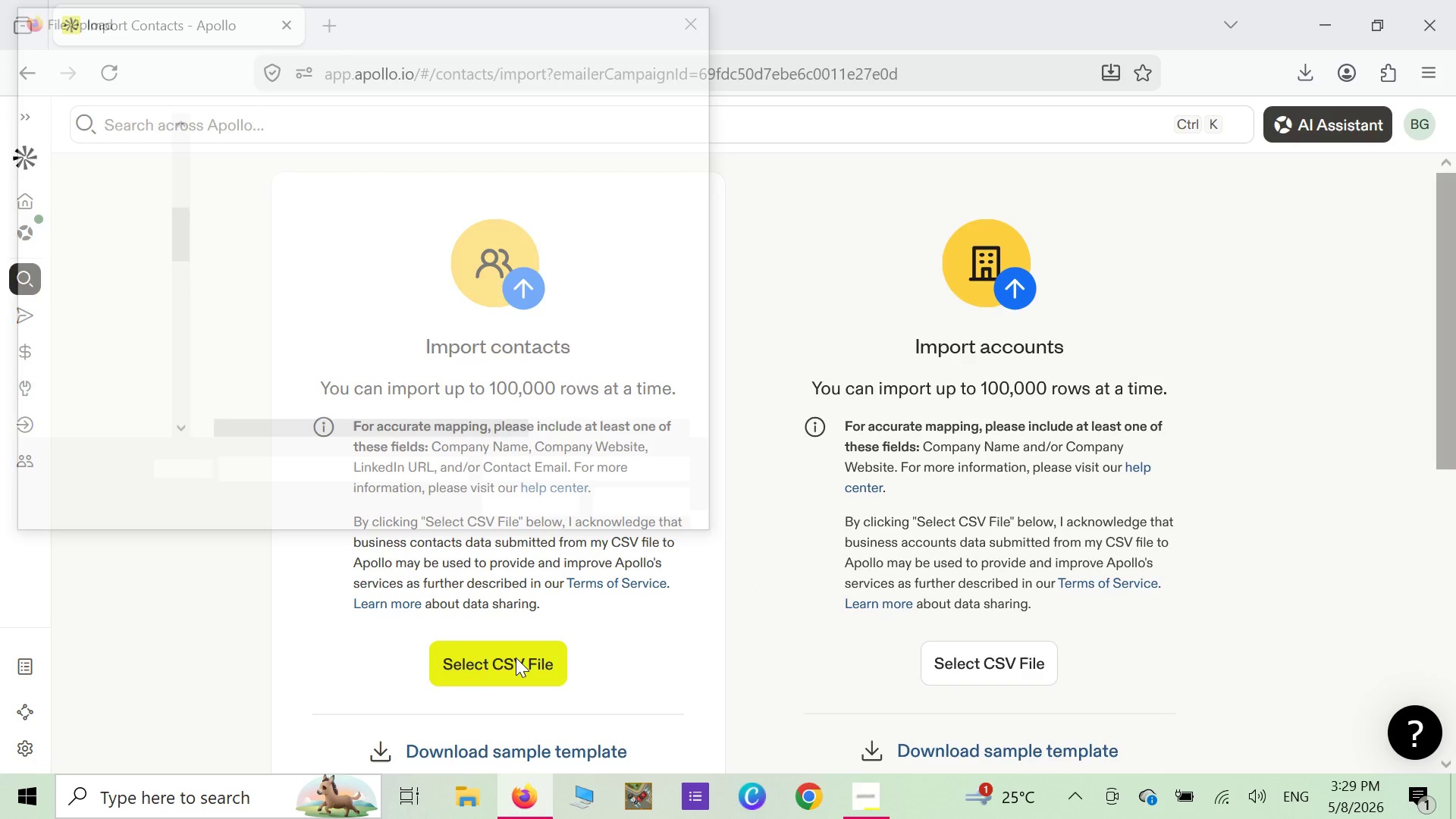 
left_click([228, 309])
 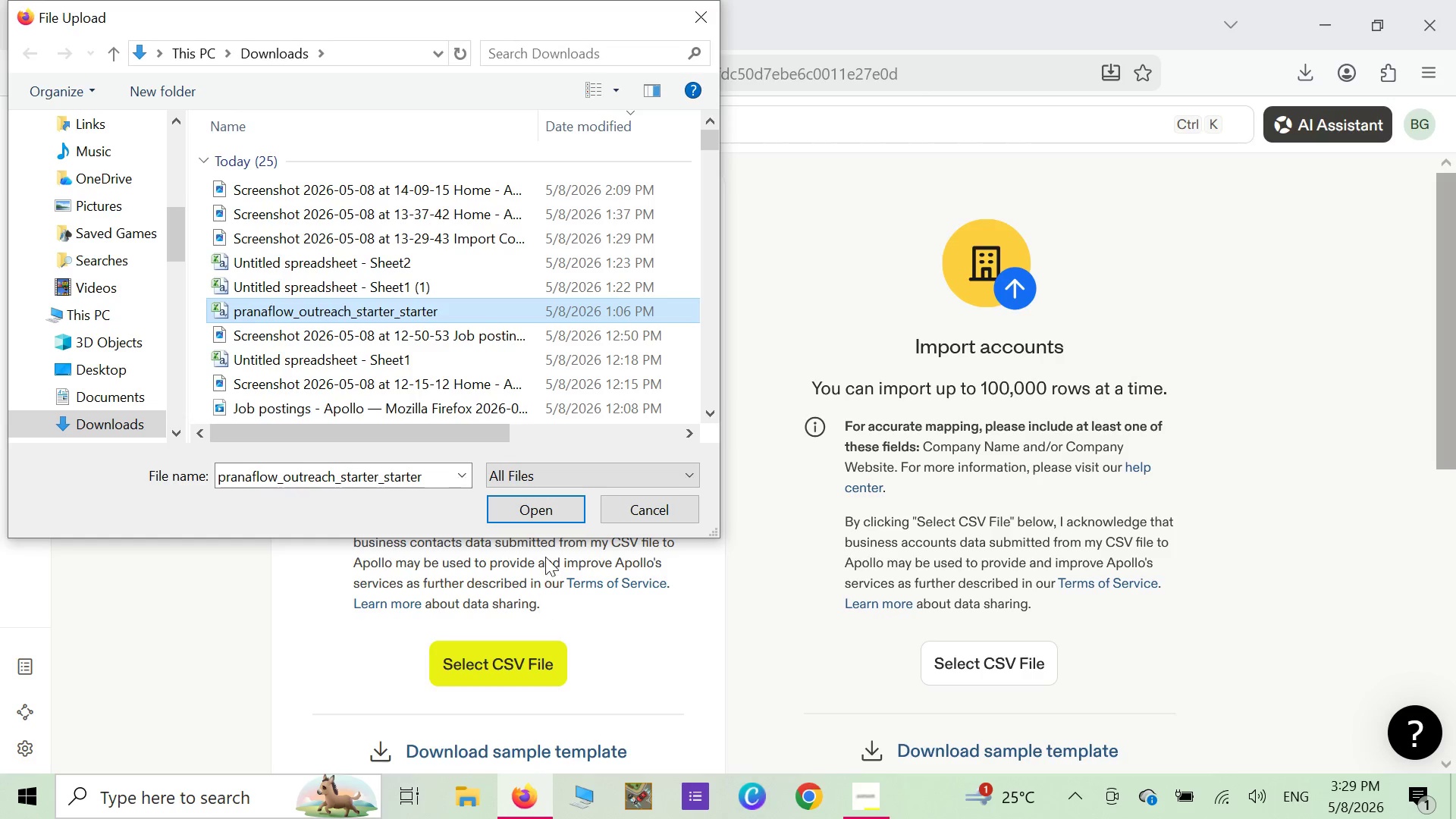 
left_click([553, 505])
 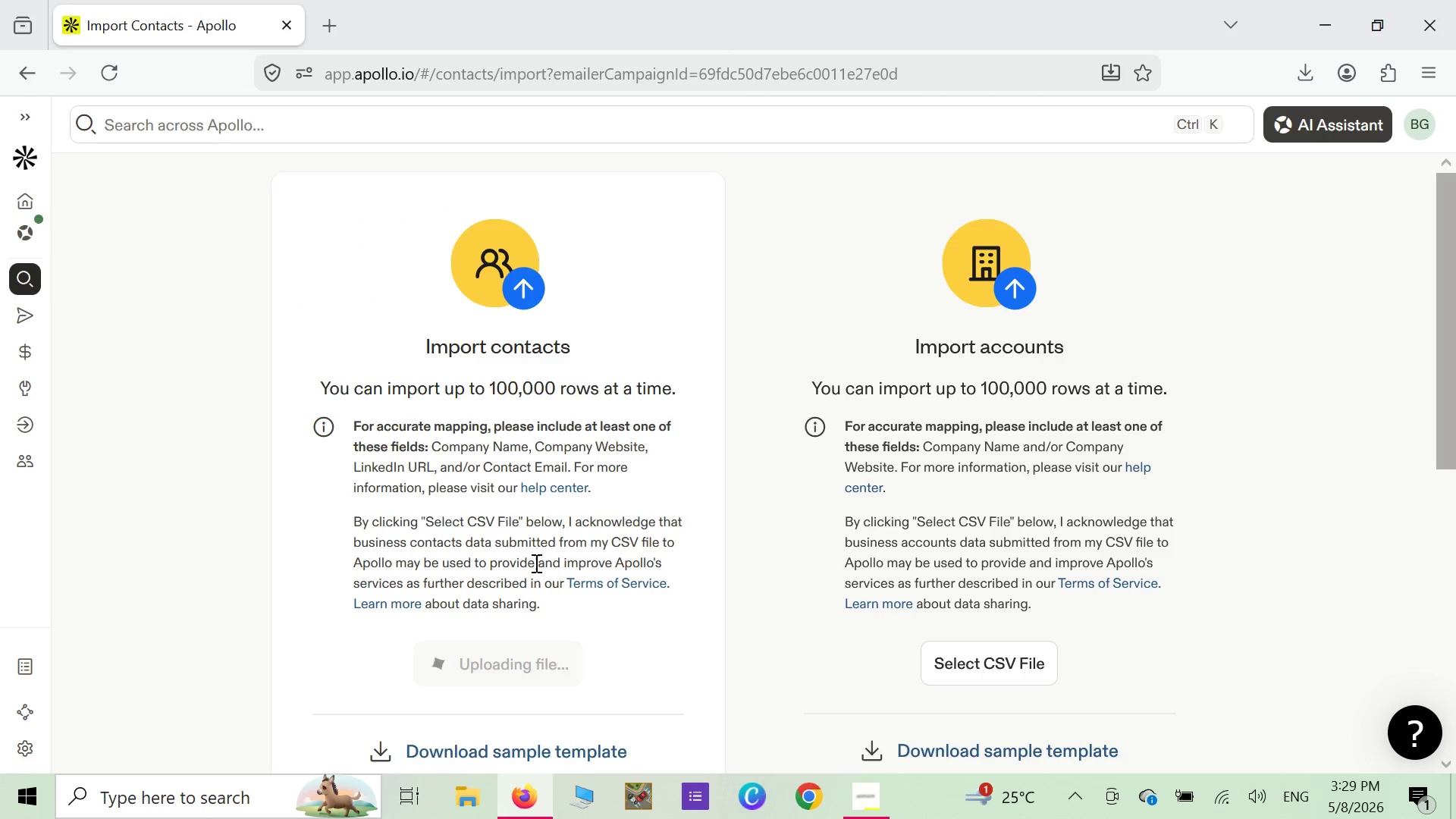 
scroll: coordinate [529, 575], scroll_direction: down, amount: 13.0
 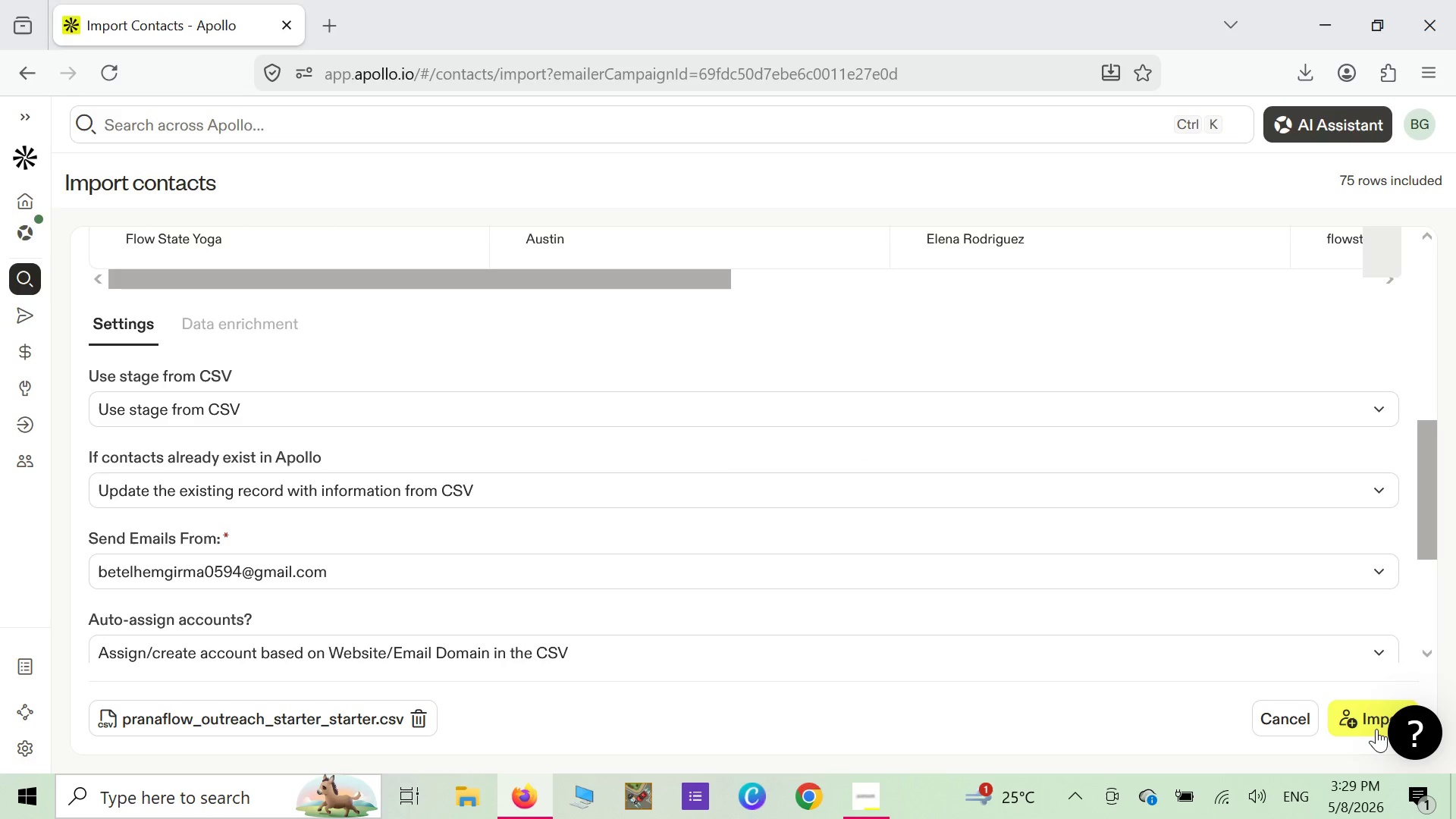 
left_click([1376, 726])
 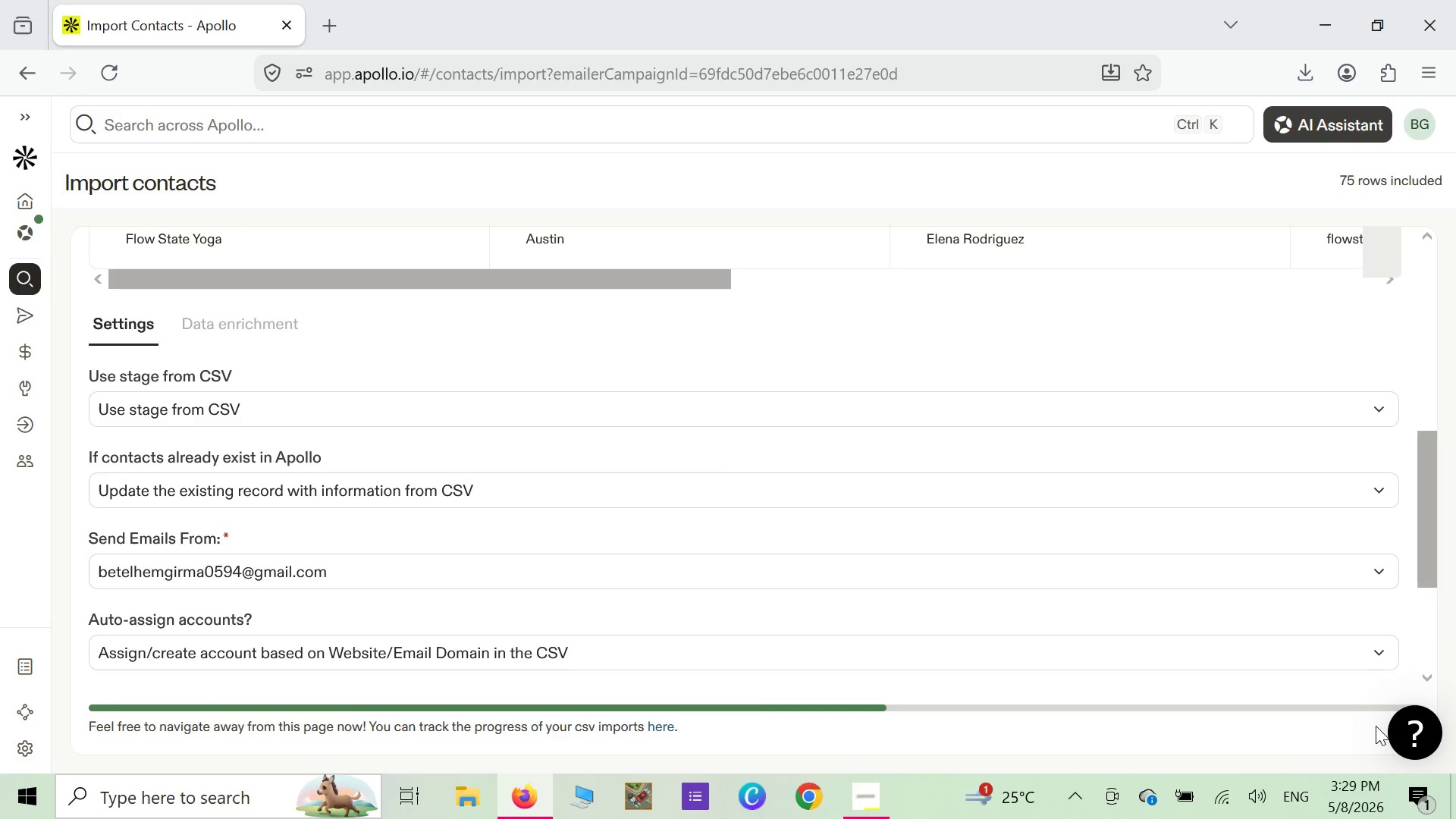 
wait(9.3)
 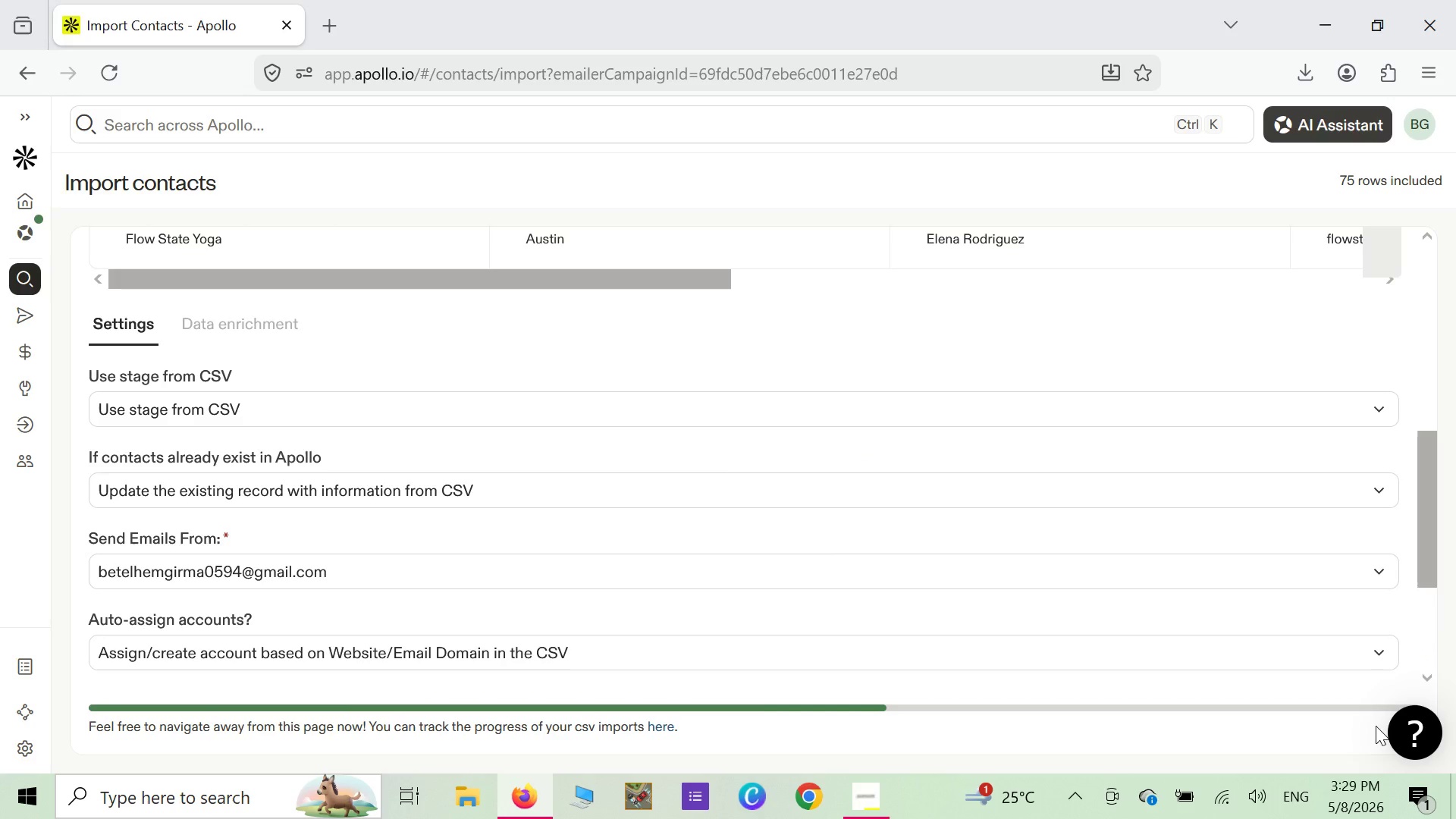 
left_click([423, 725])
 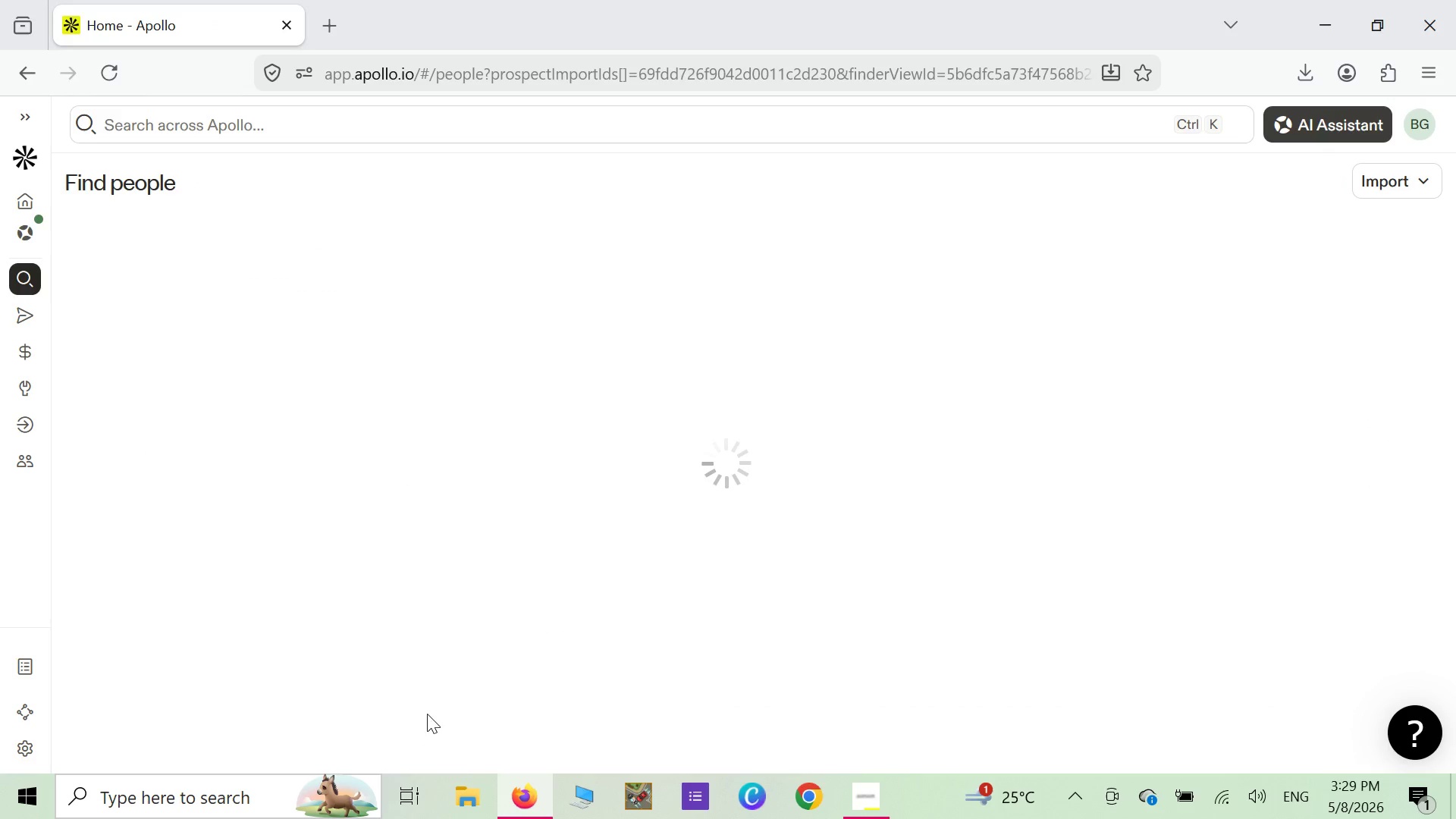 
mouse_move([497, 488])
 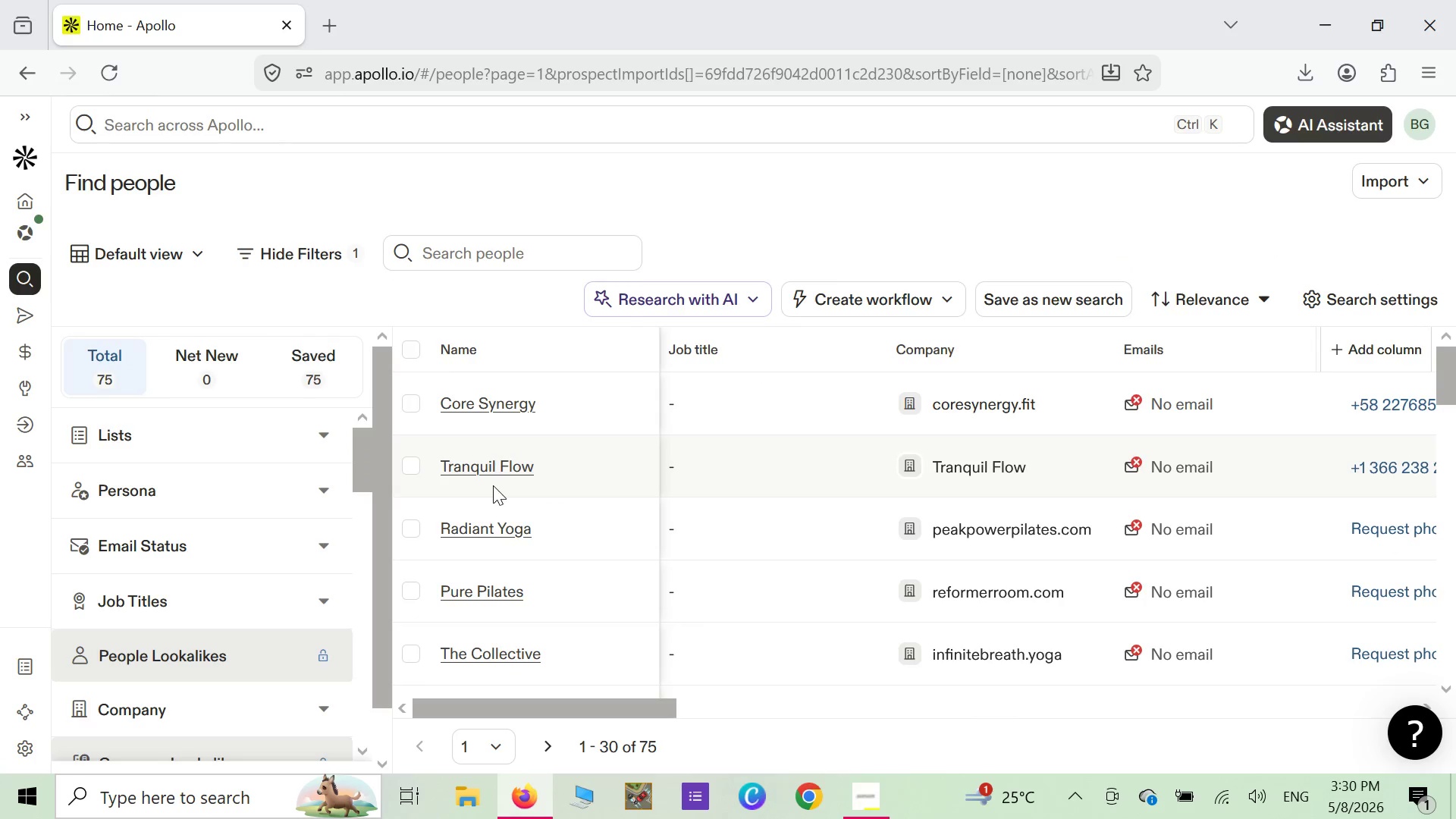 
wait(71.08)
 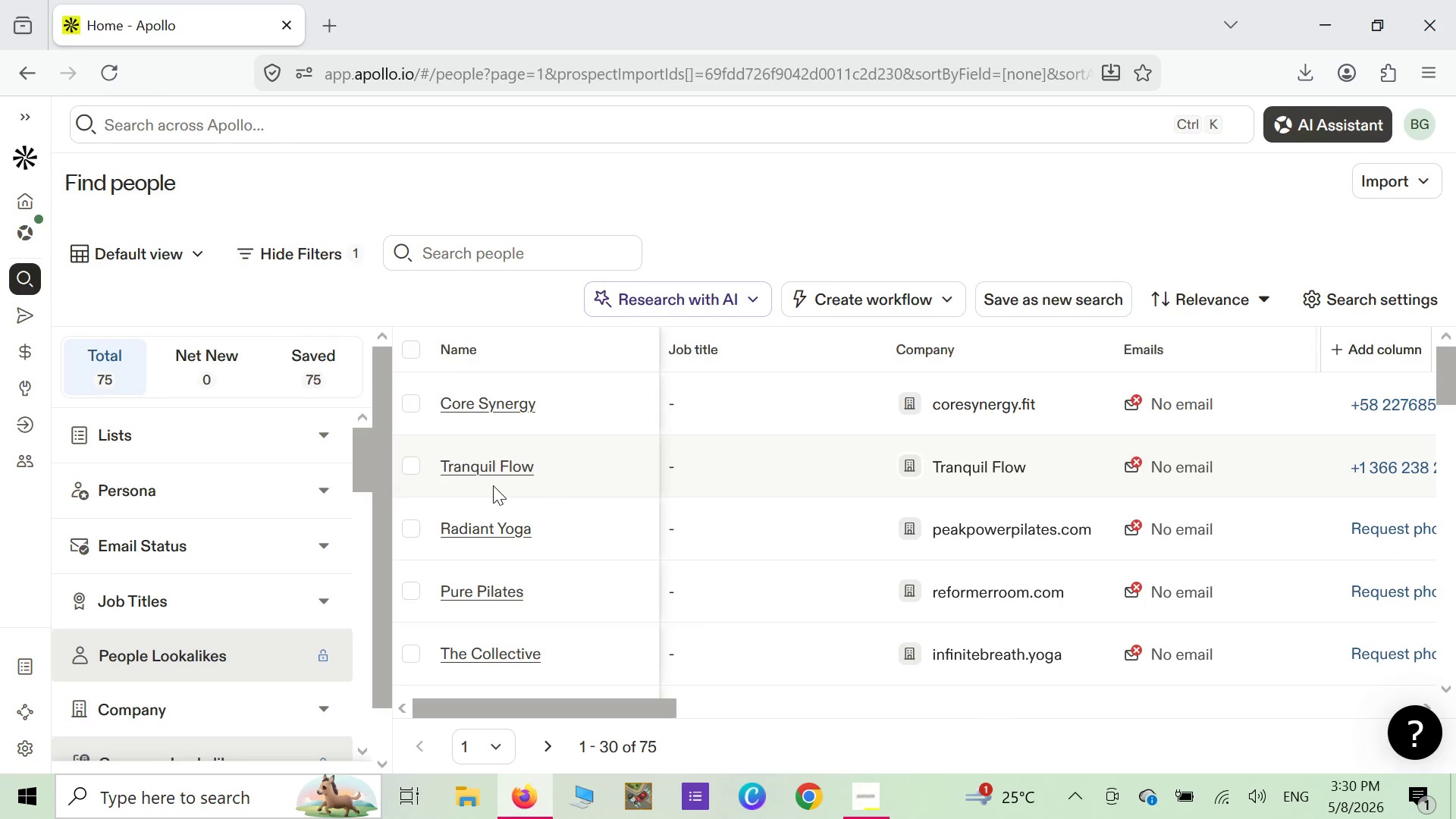 
left_click([414, 352])
 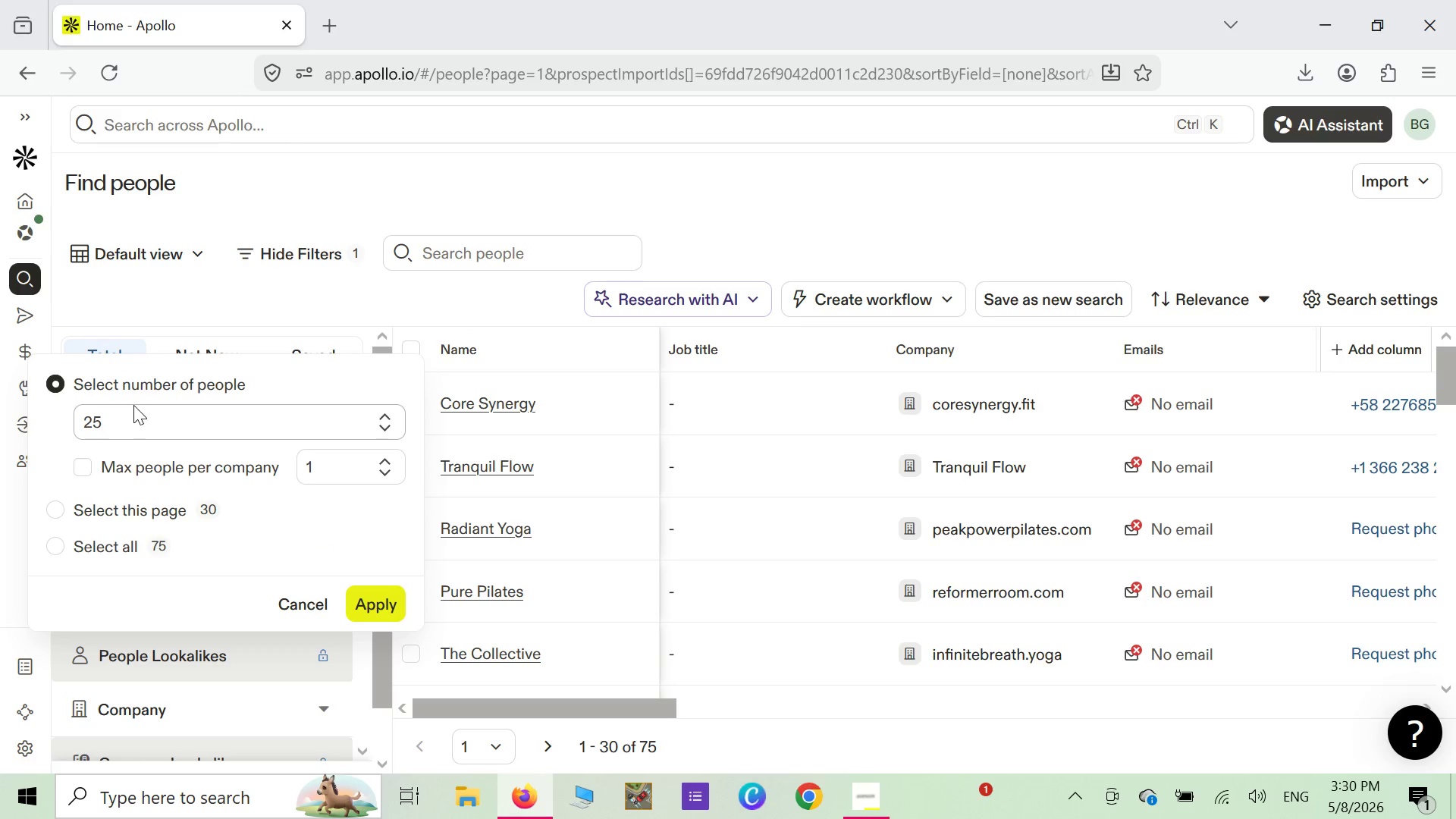 
left_click([89, 423])
 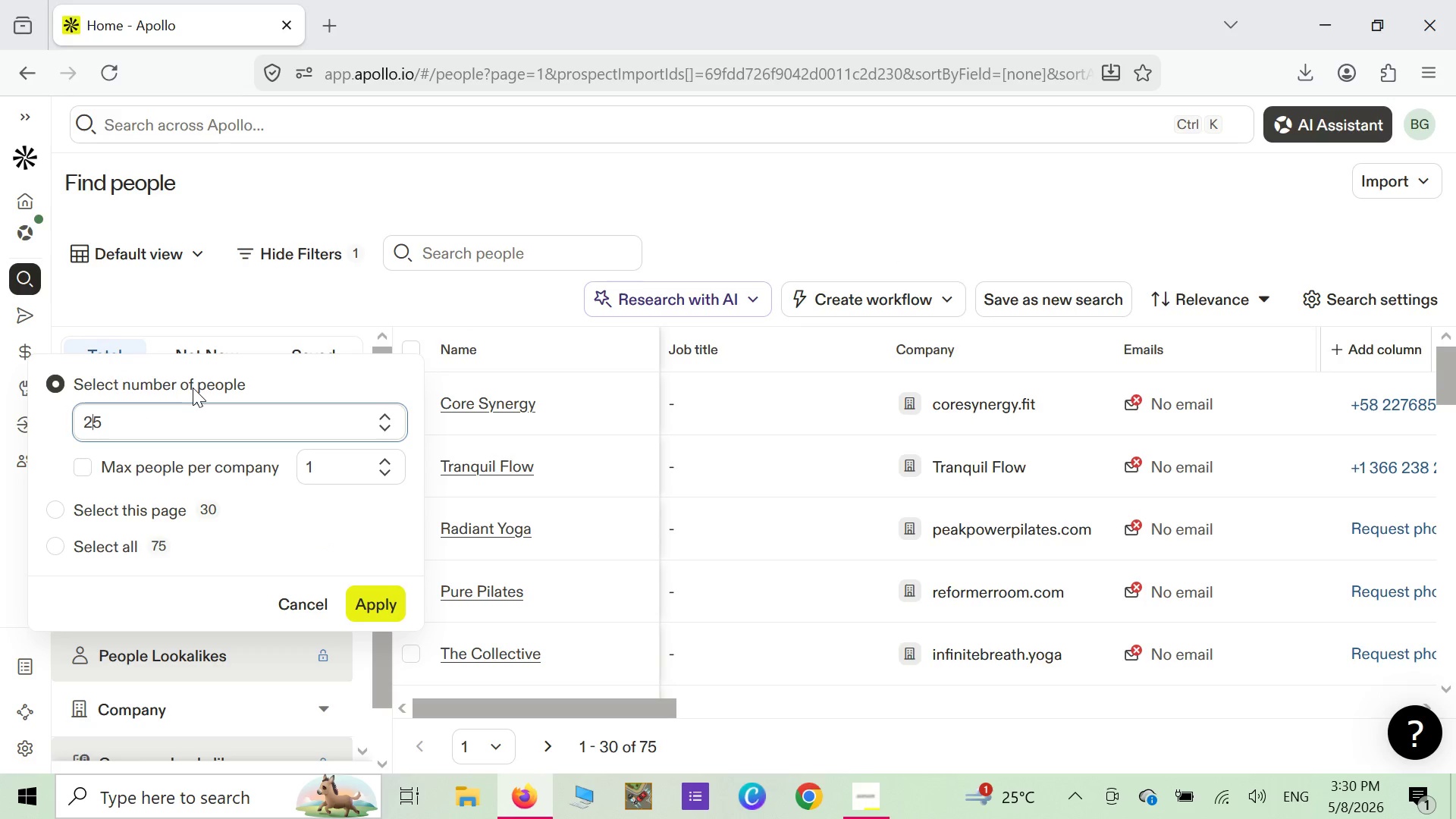 
key(Backspace)
 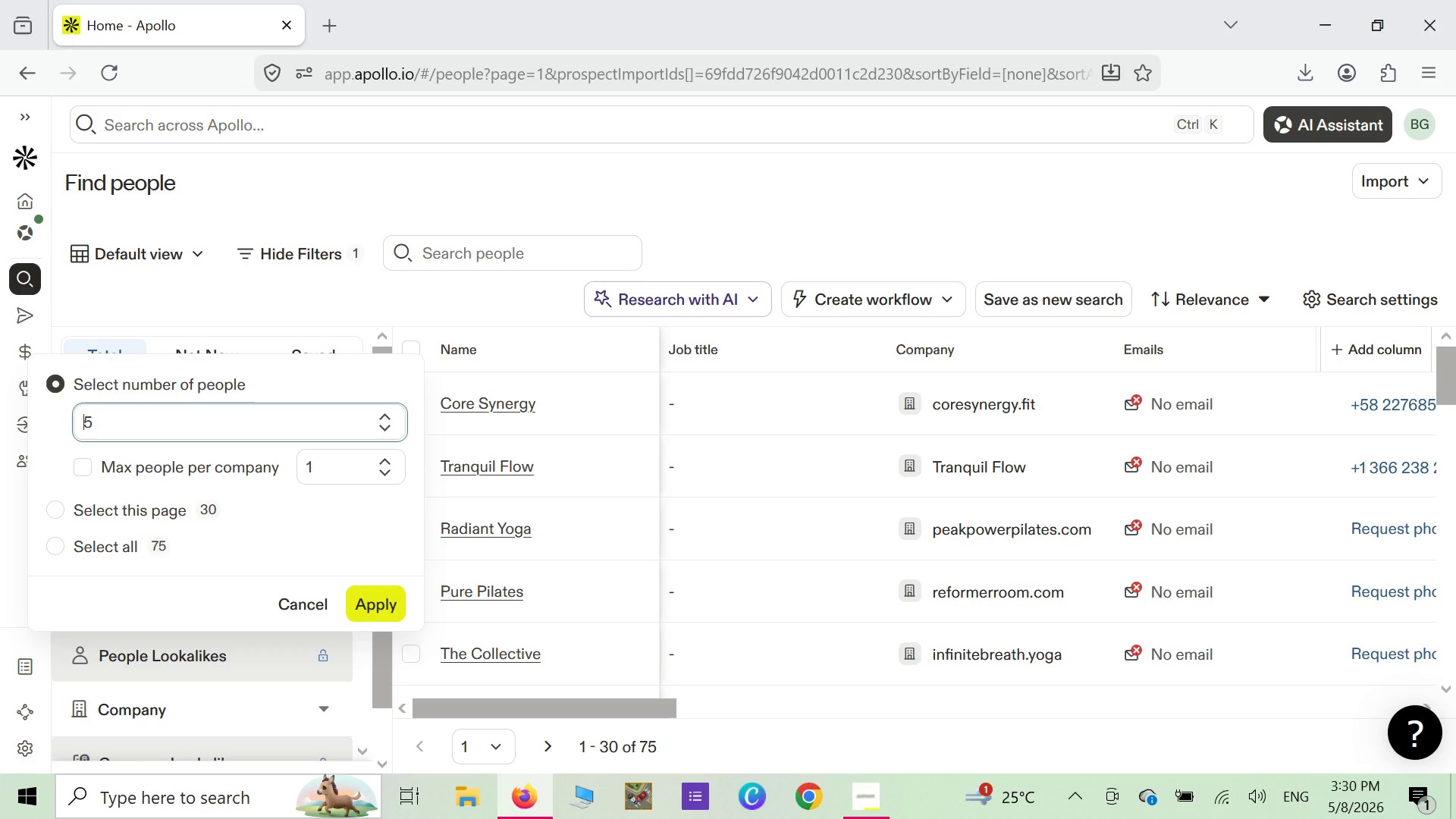 
key(7)
 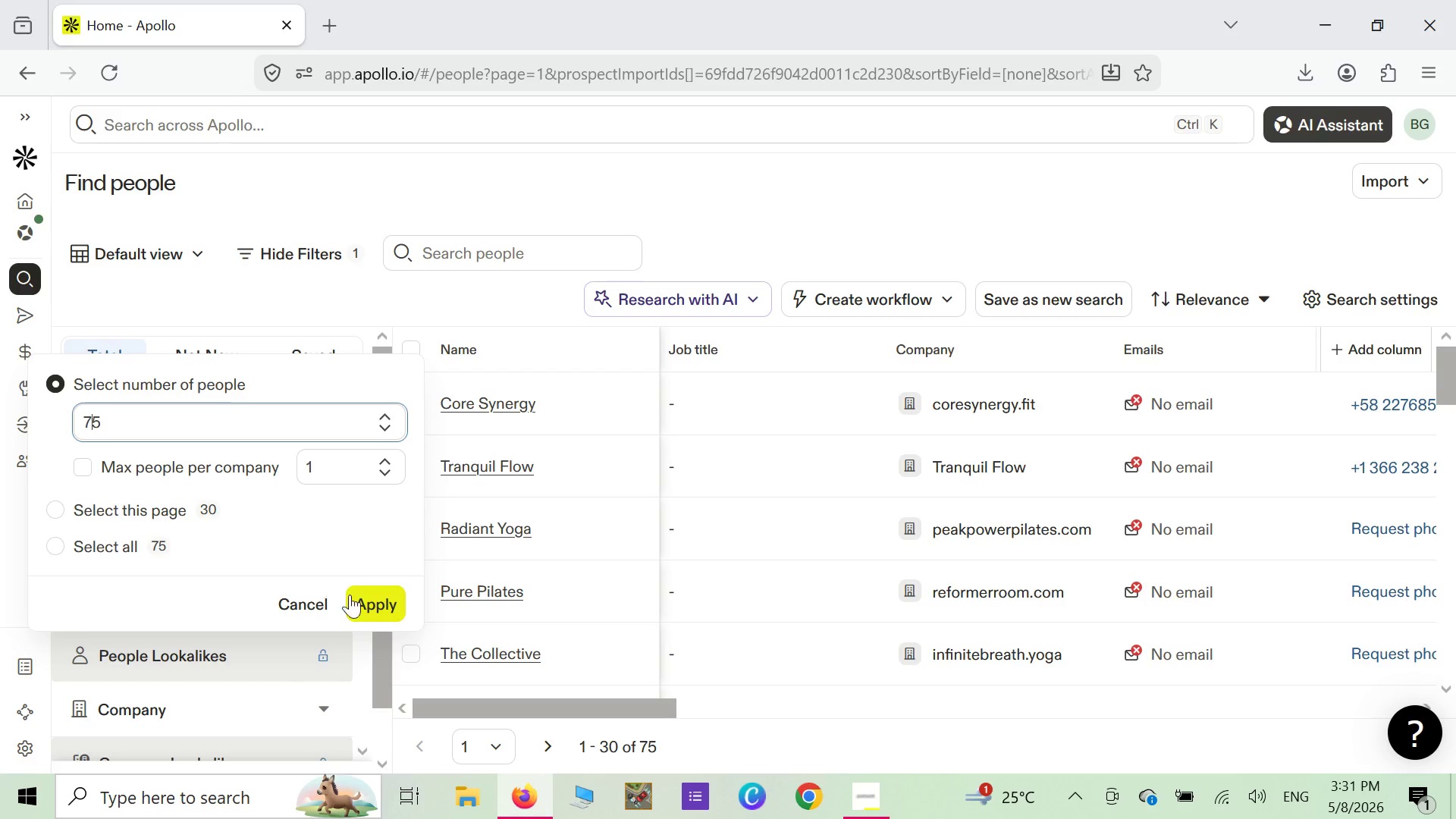 
left_click([357, 609])
 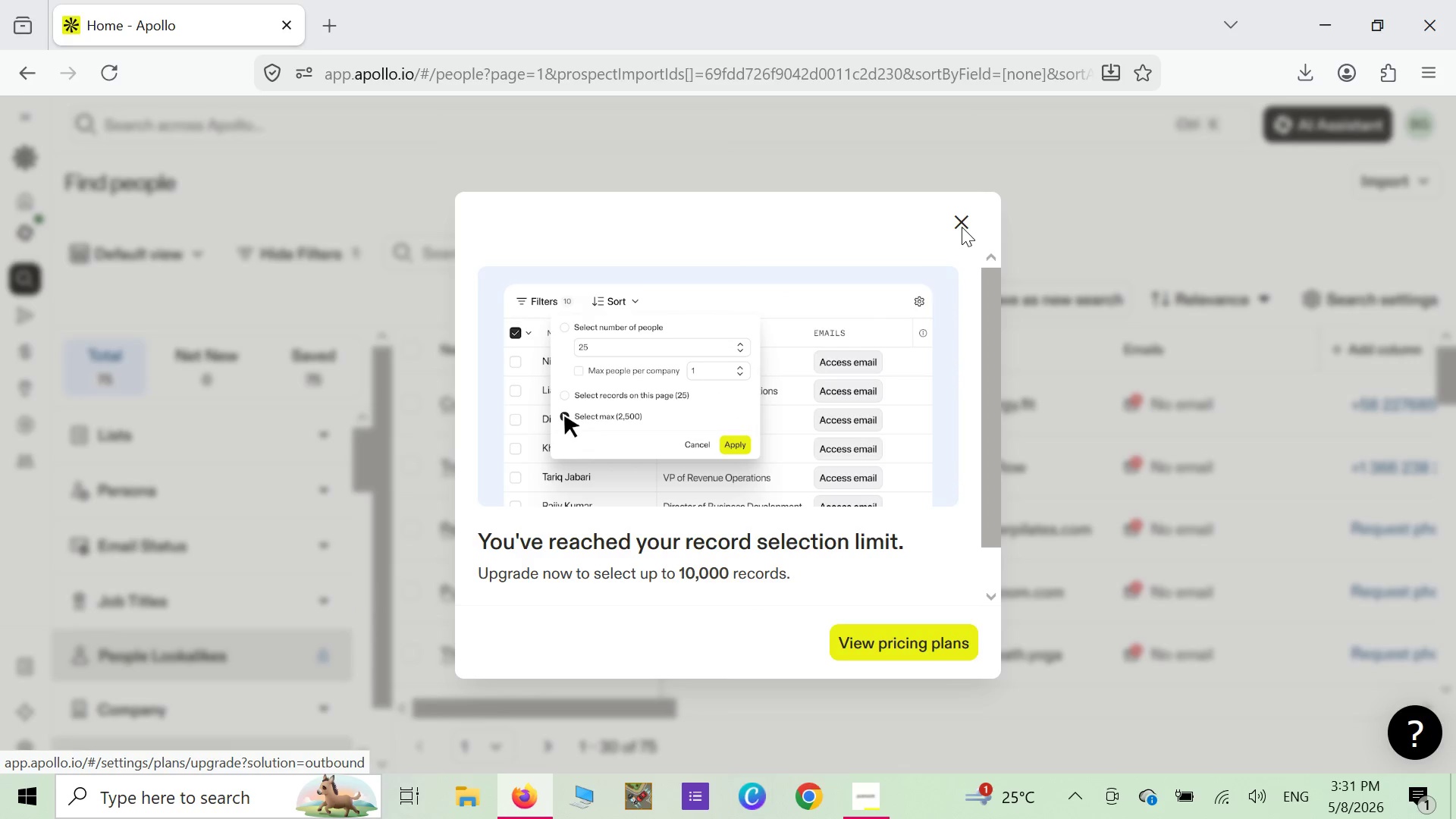 
wait(6.64)
 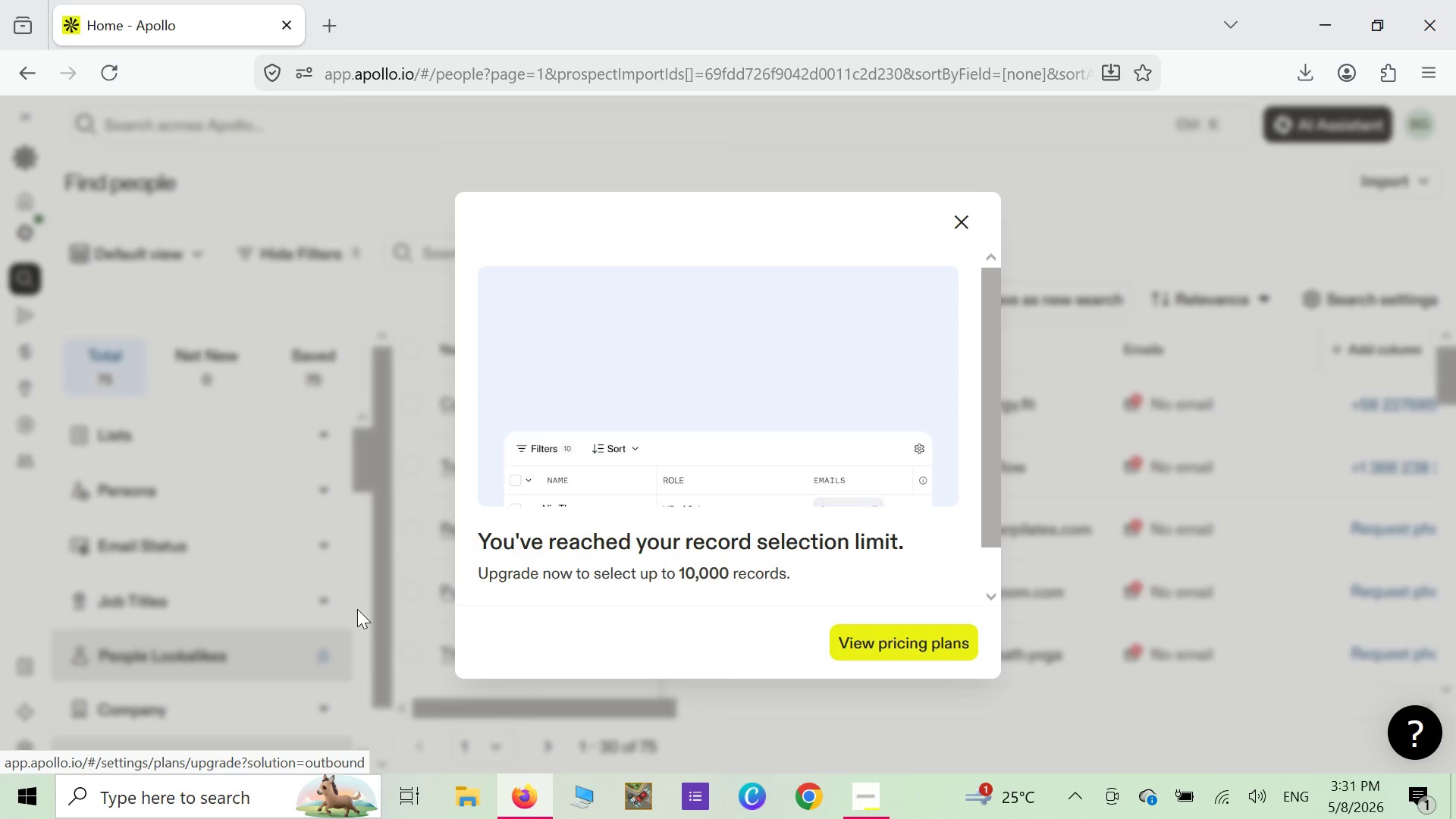 
left_click([966, 222])
 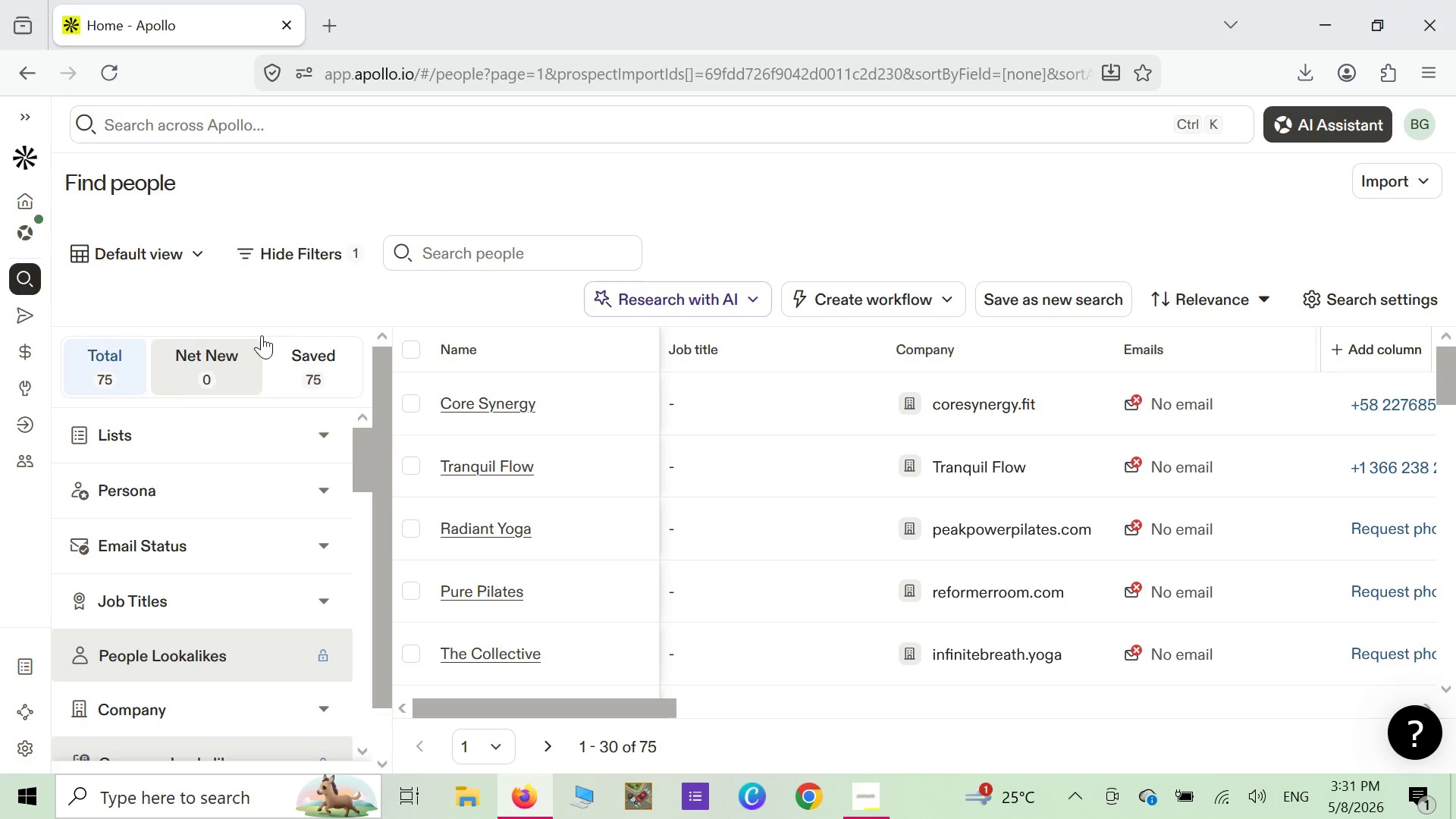 
wait(5.94)
 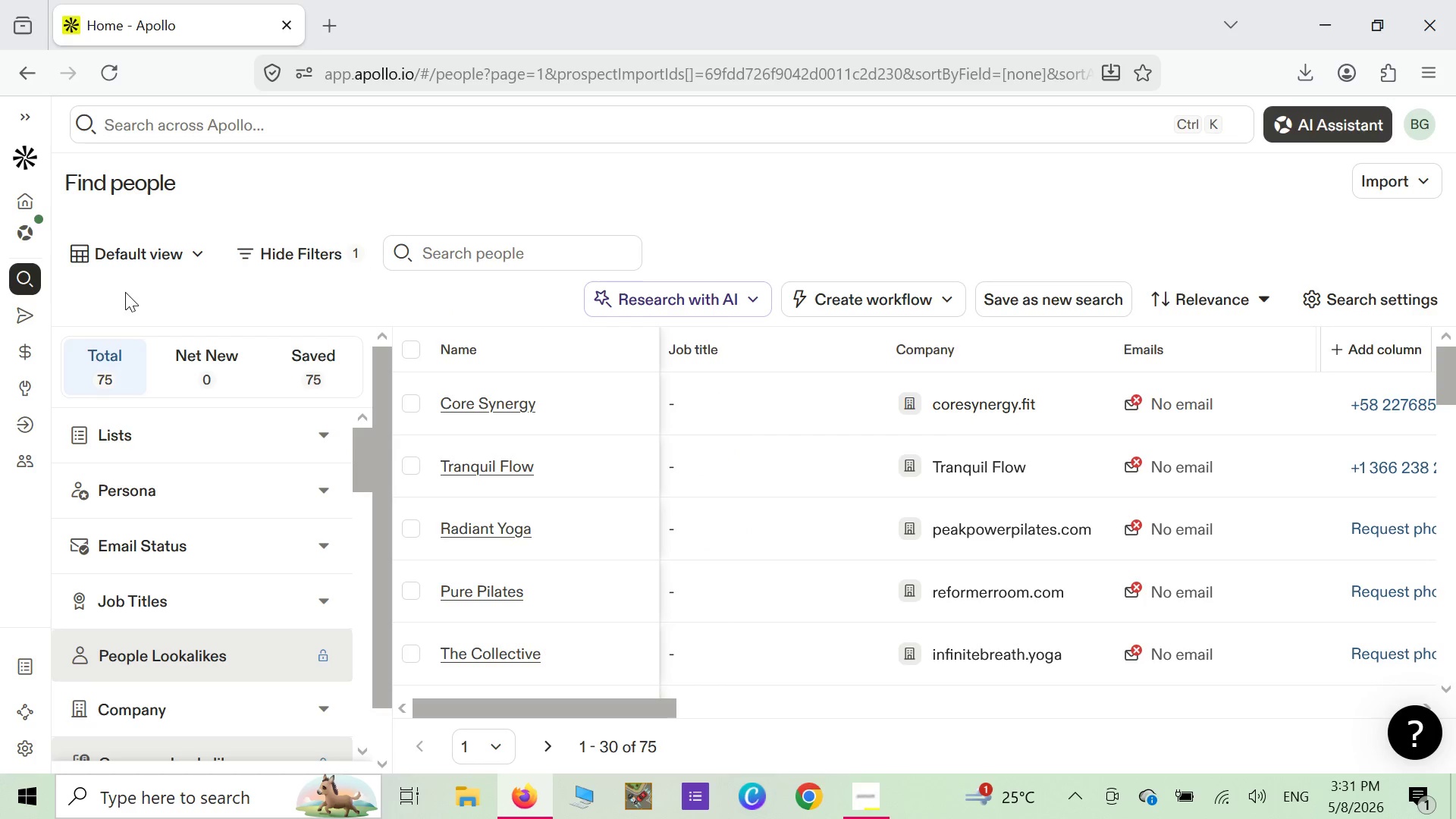 
scroll: coordinate [297, 326], scroll_direction: up, amount: 3.0
 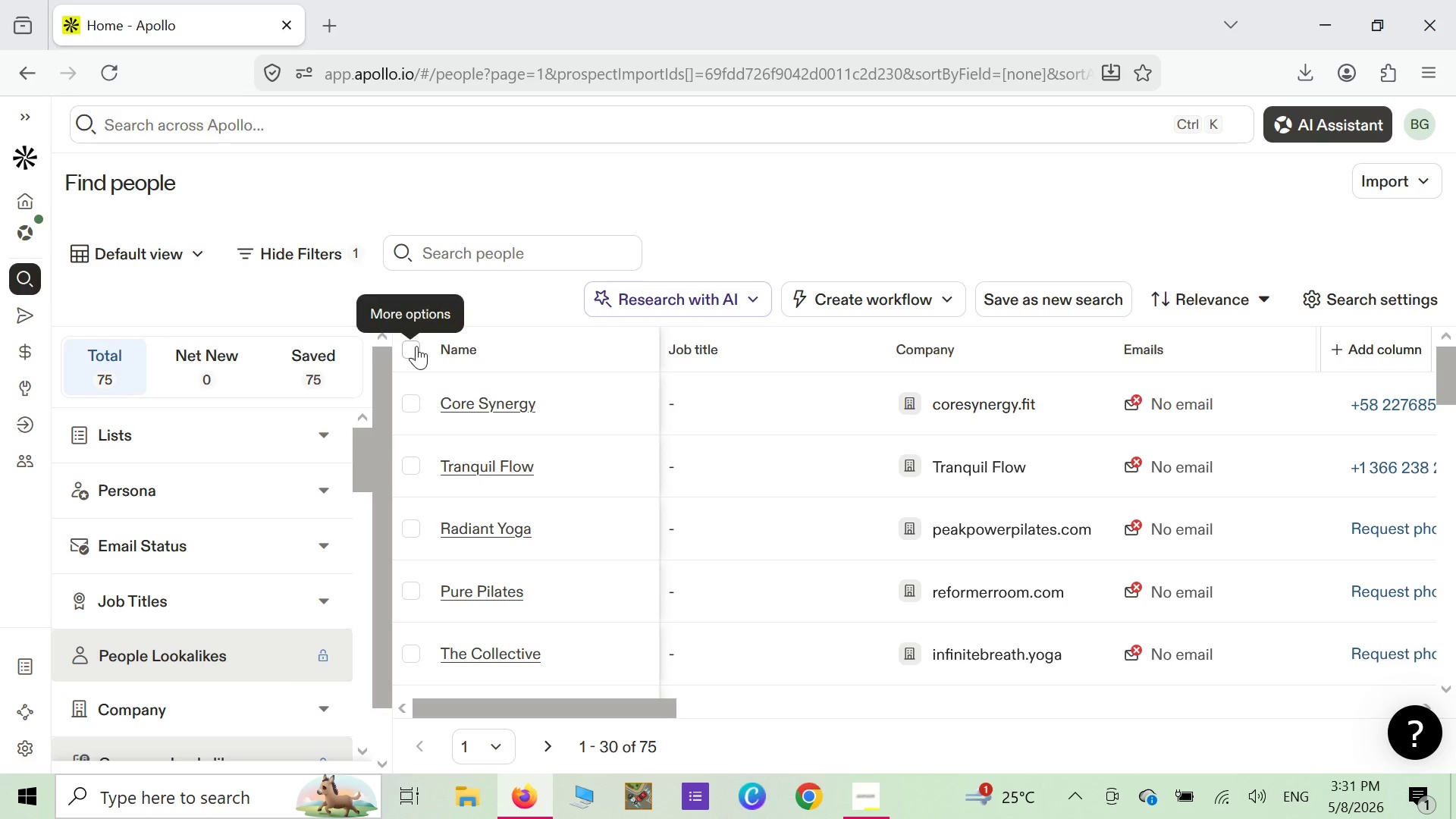 
left_click([416, 345])
 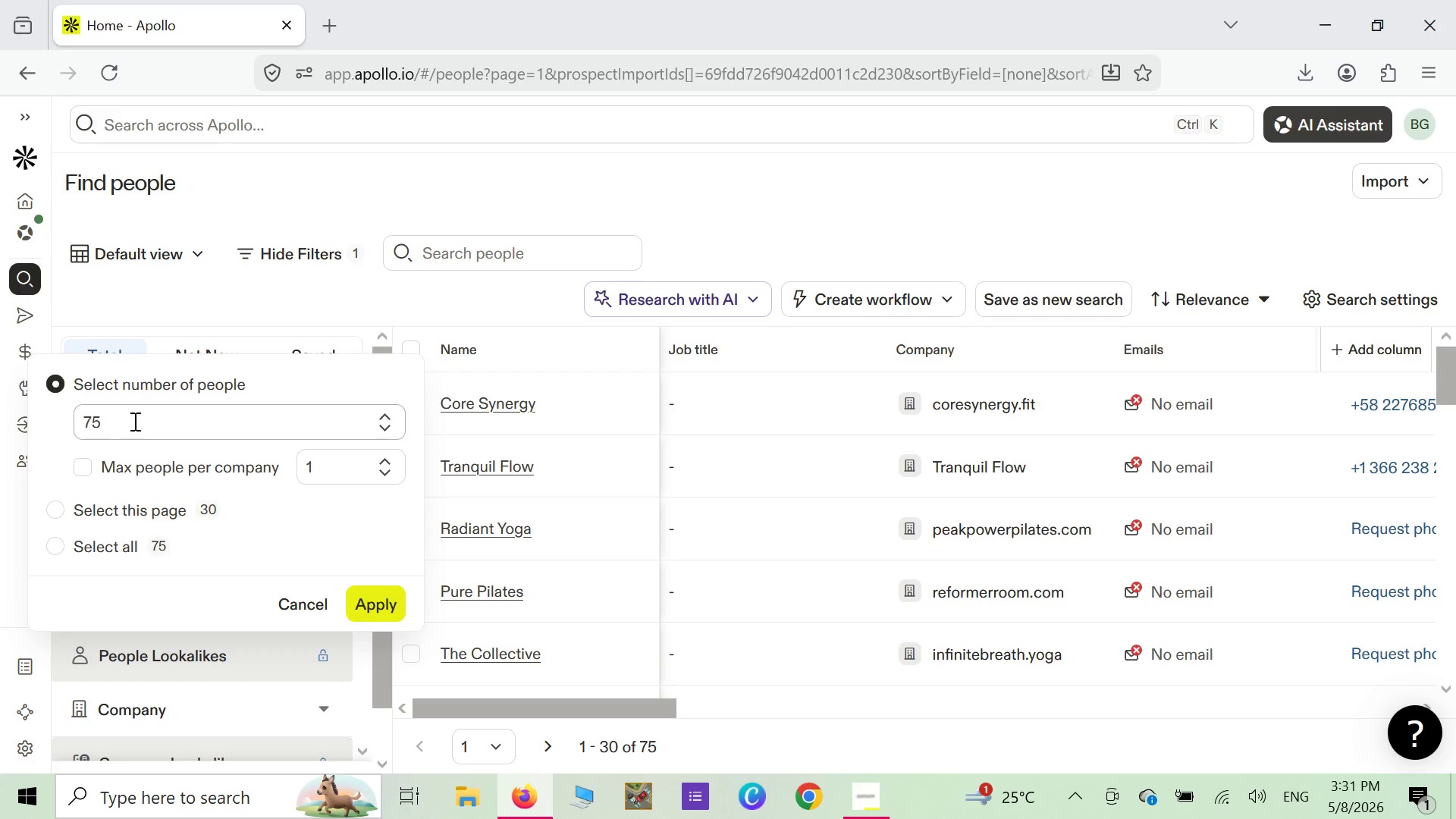 
left_click([100, 420])
 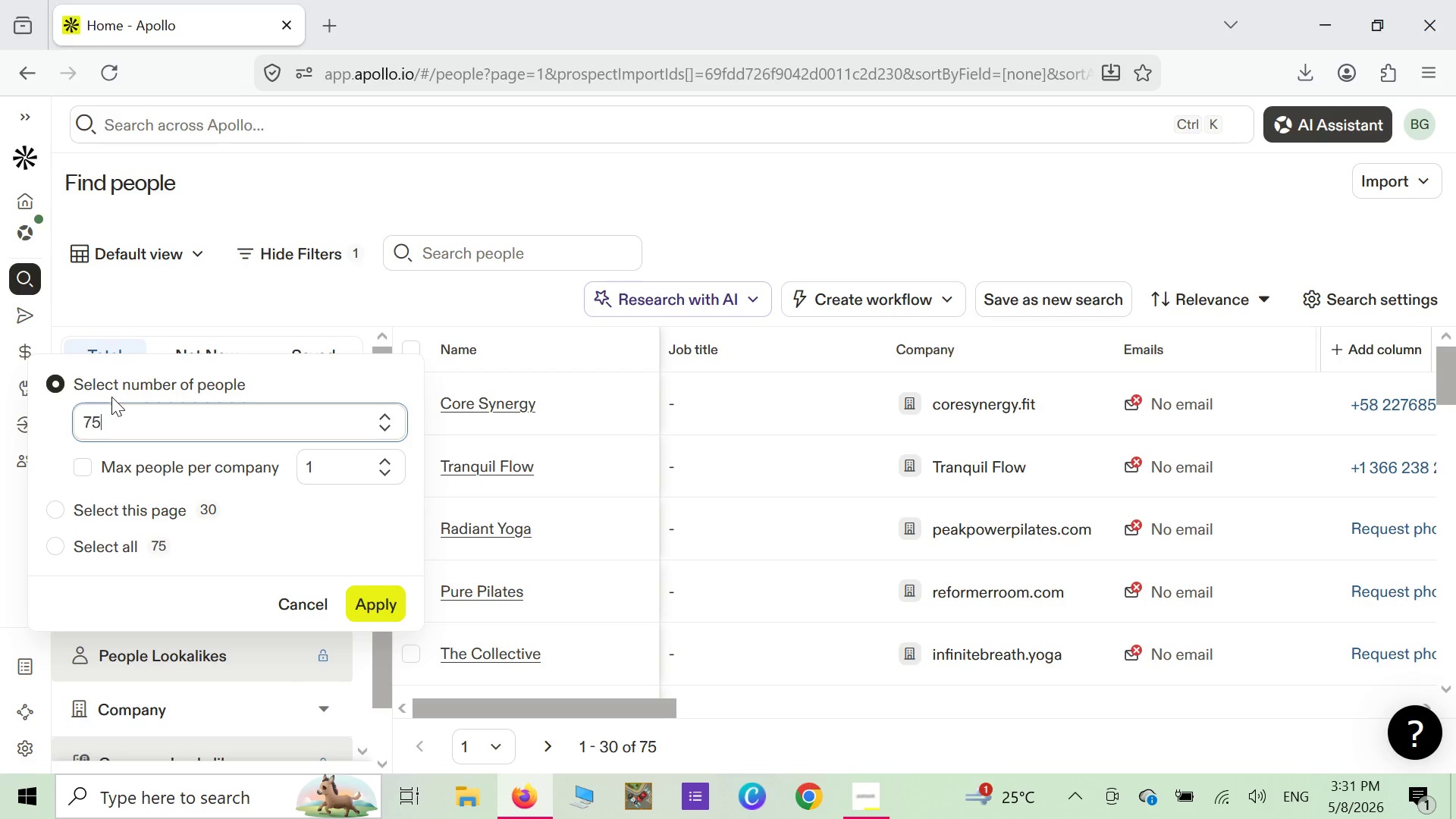 
key(Backspace)
key(Backspace)
type(25)
 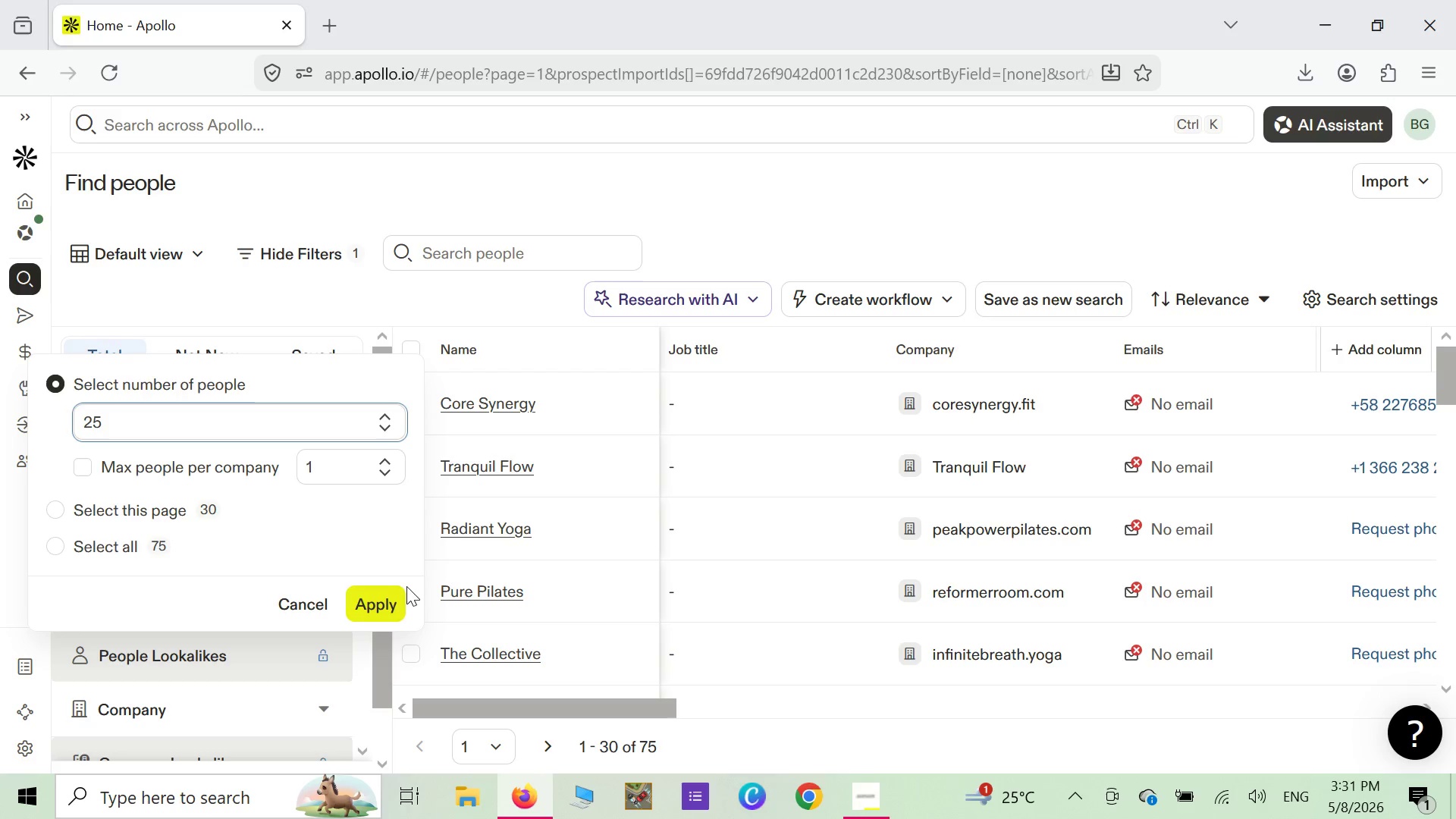 
left_click([381, 597])
 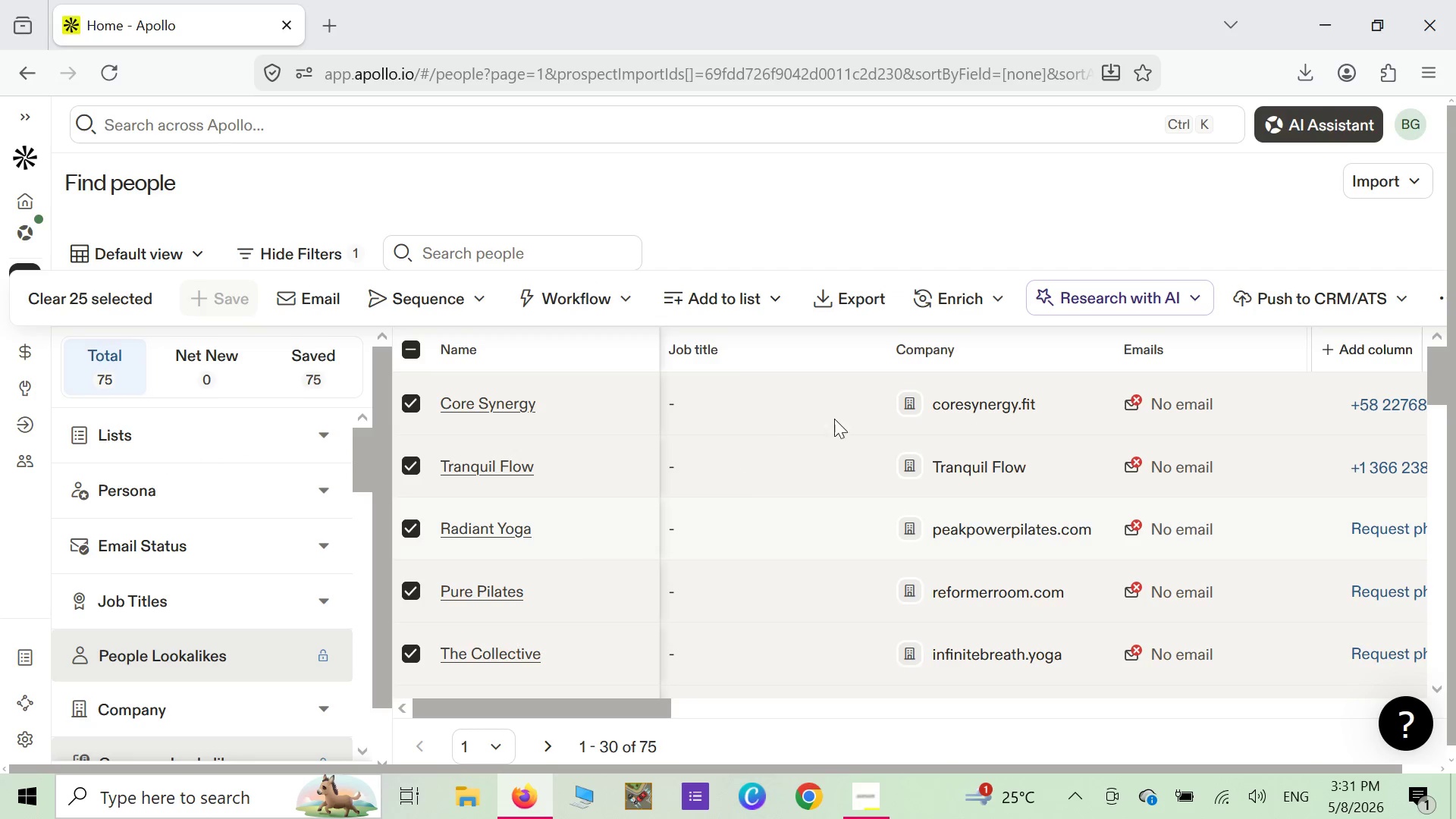 
wait(5.67)
 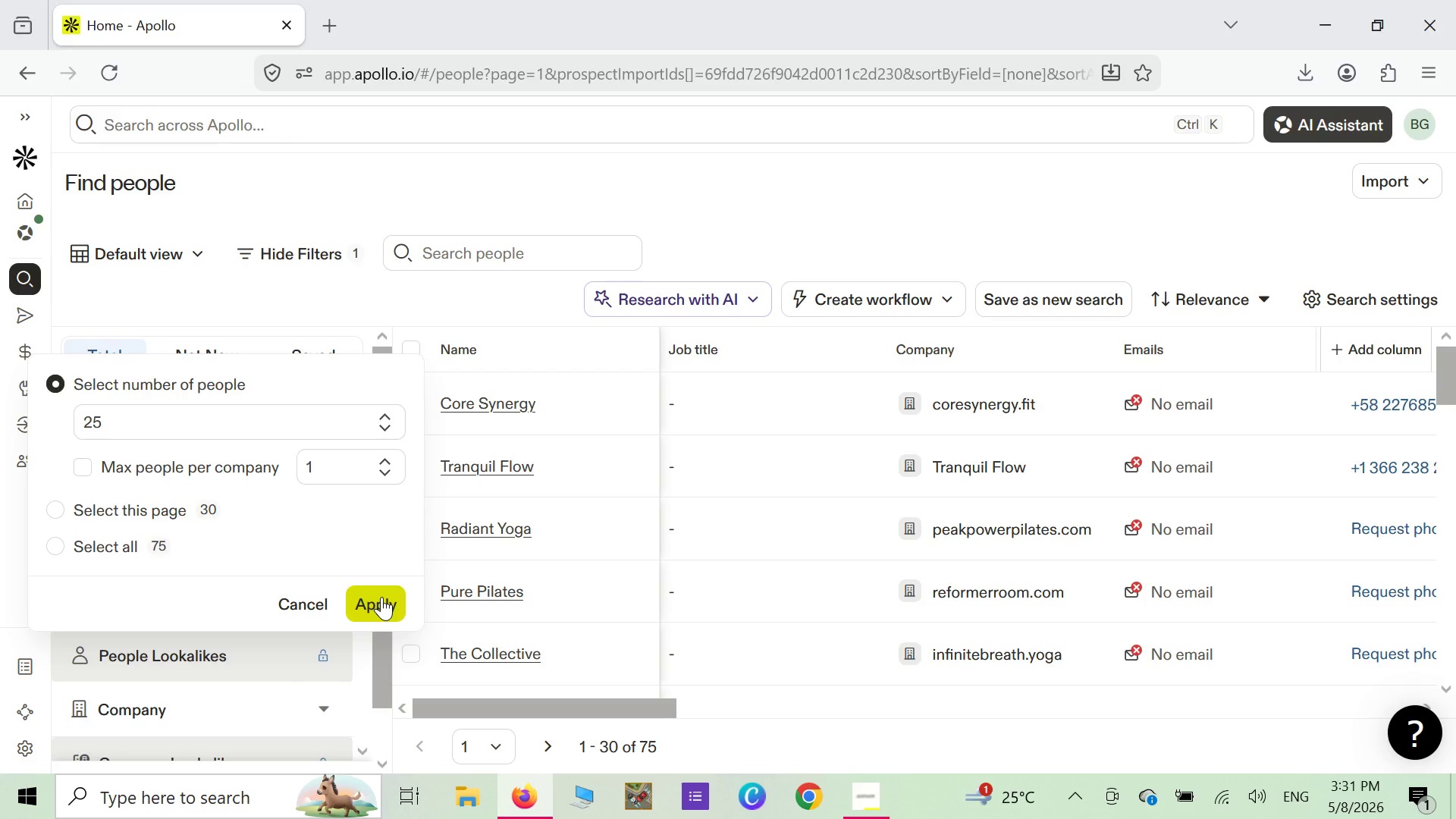 
left_click([951, 300])
 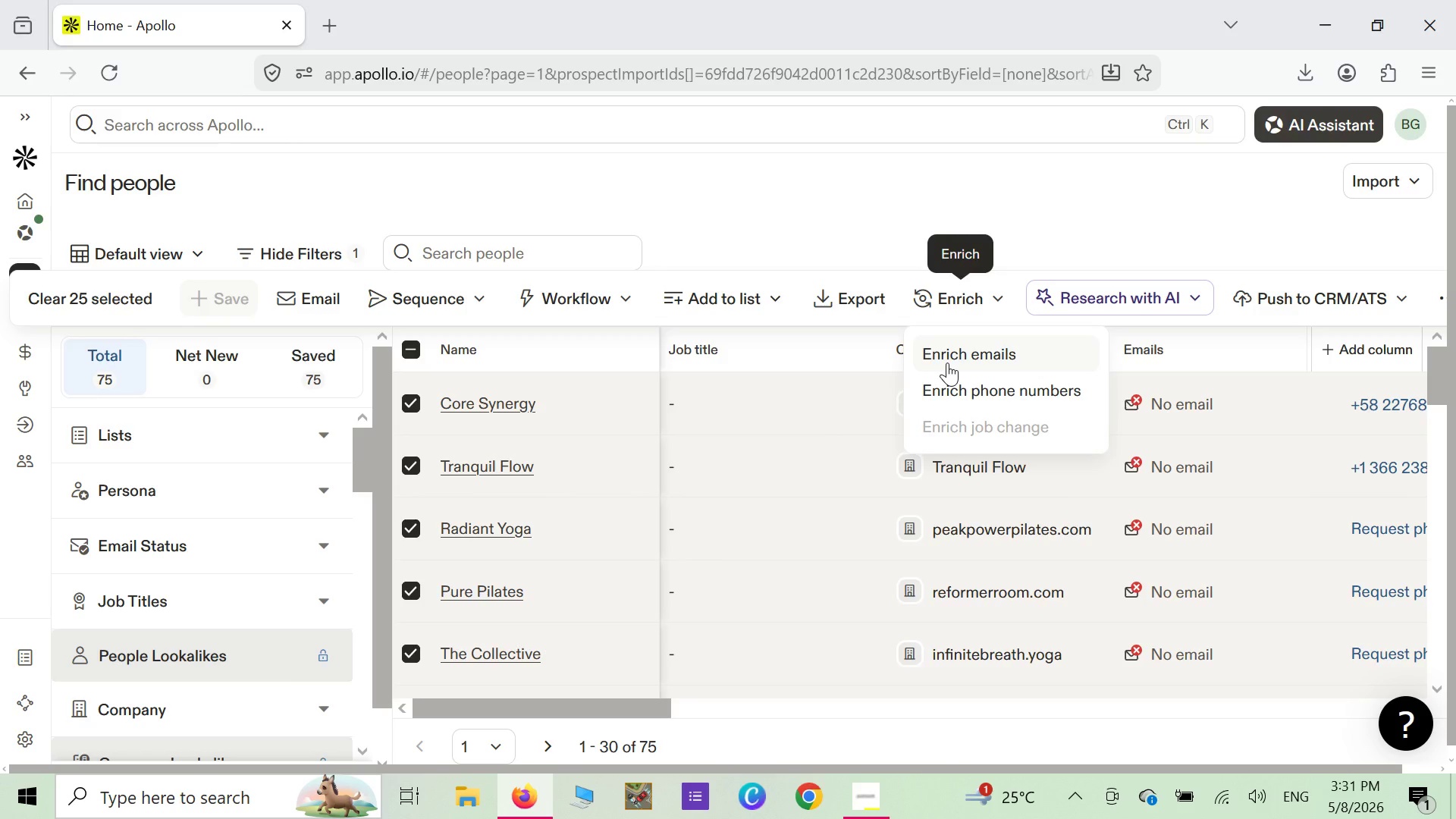 
left_click([947, 362])
 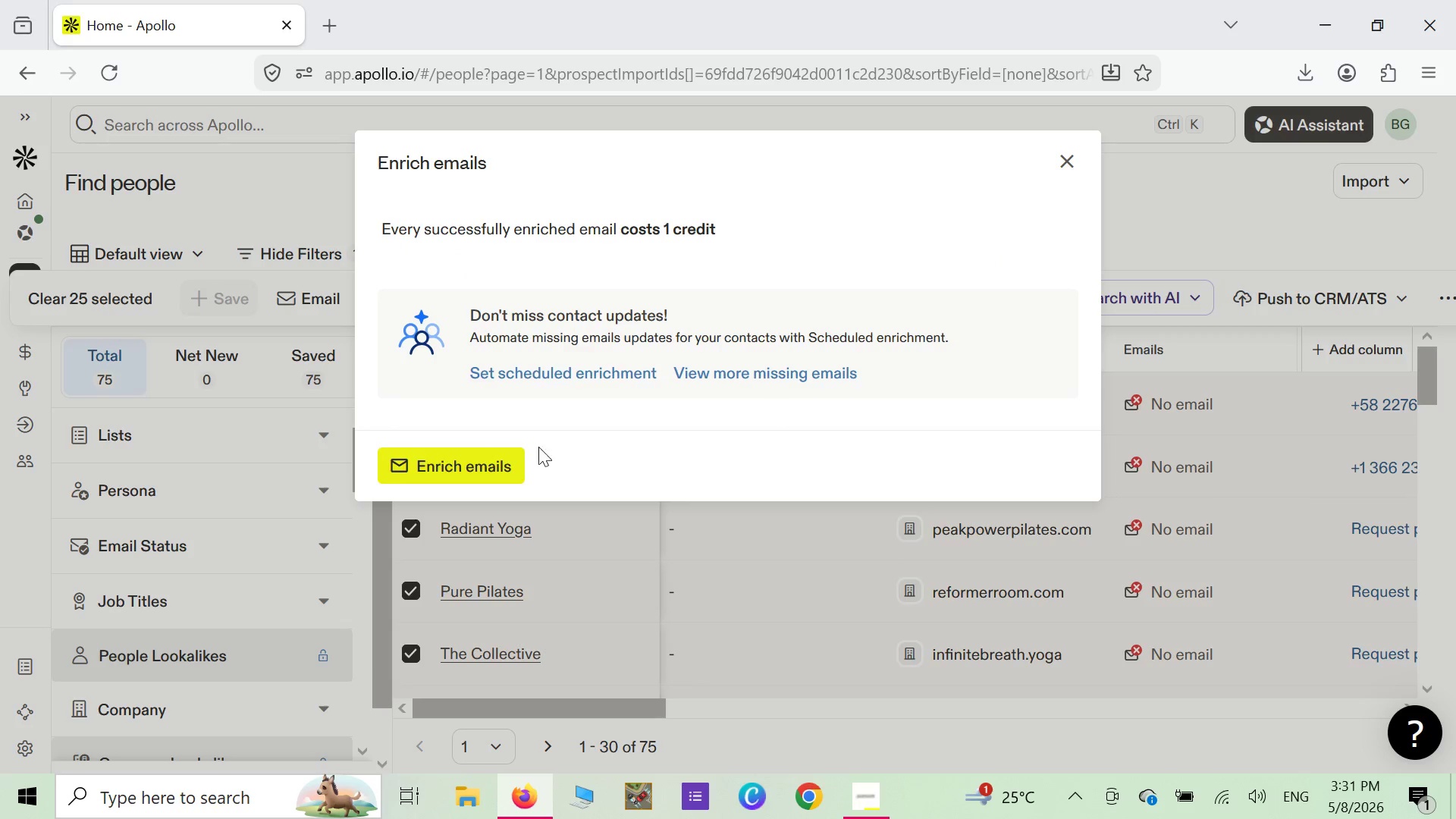 
left_click([416, 461])
 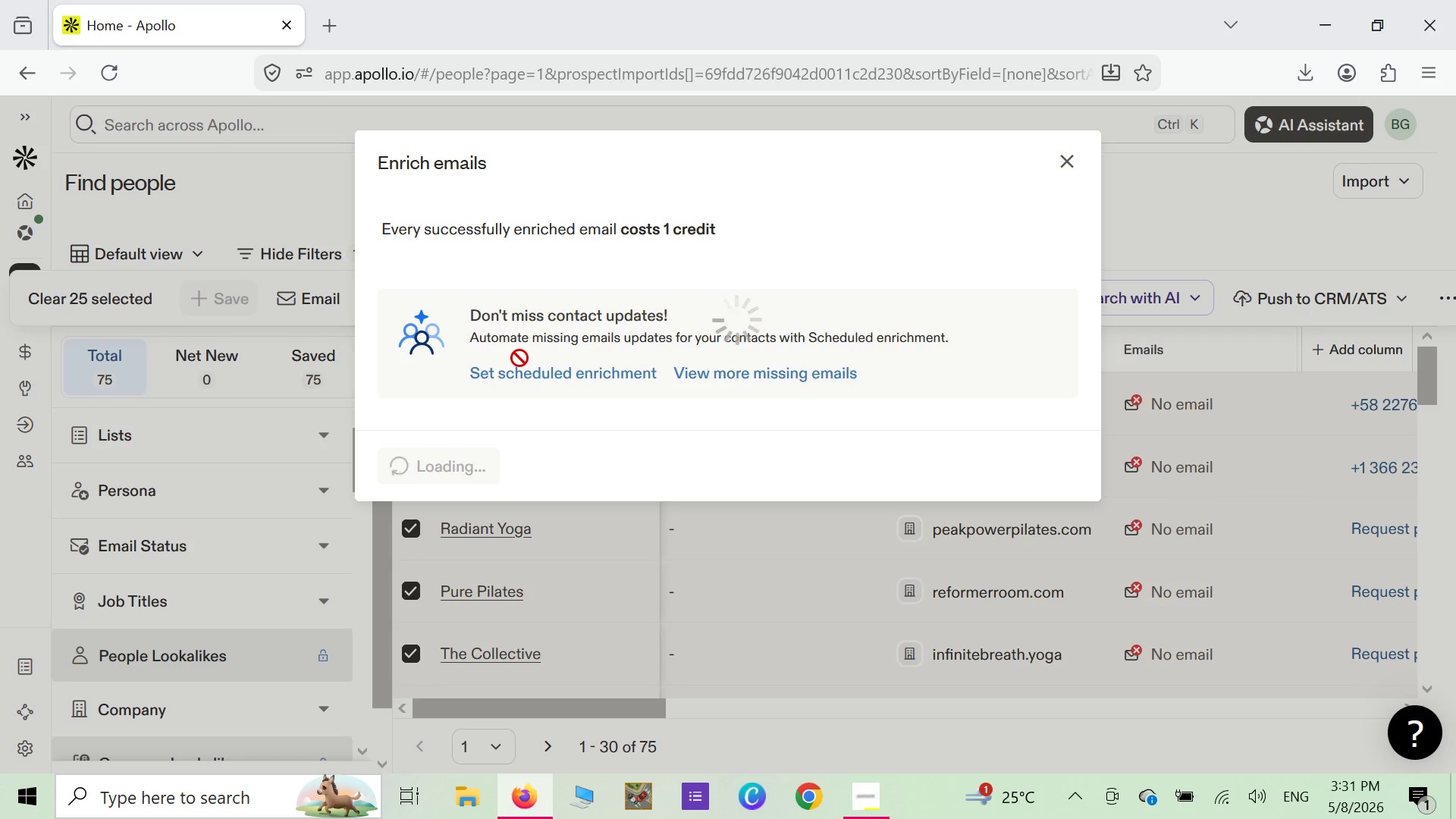 
wait(8.66)
 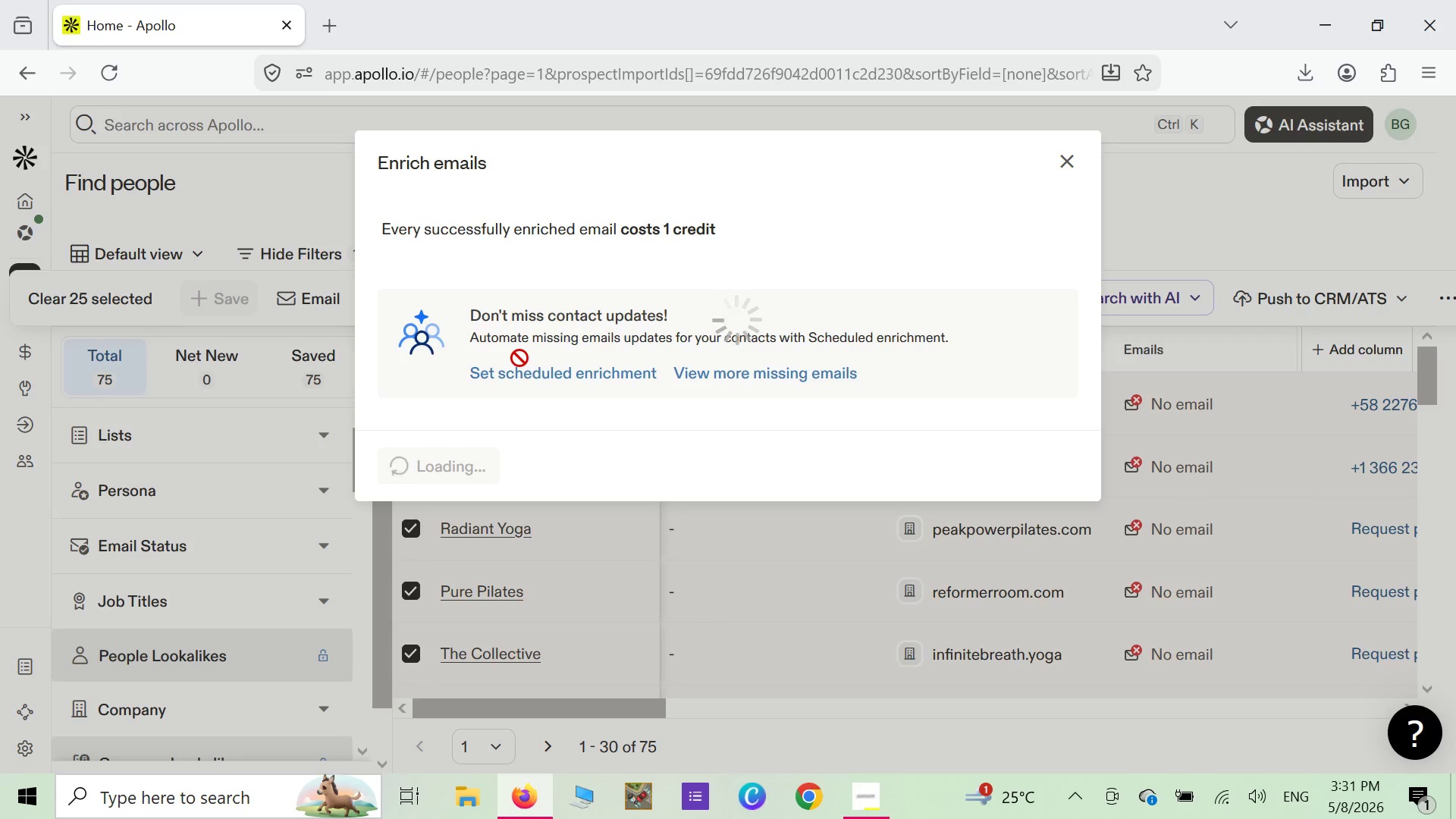 
right_click([938, 212])
 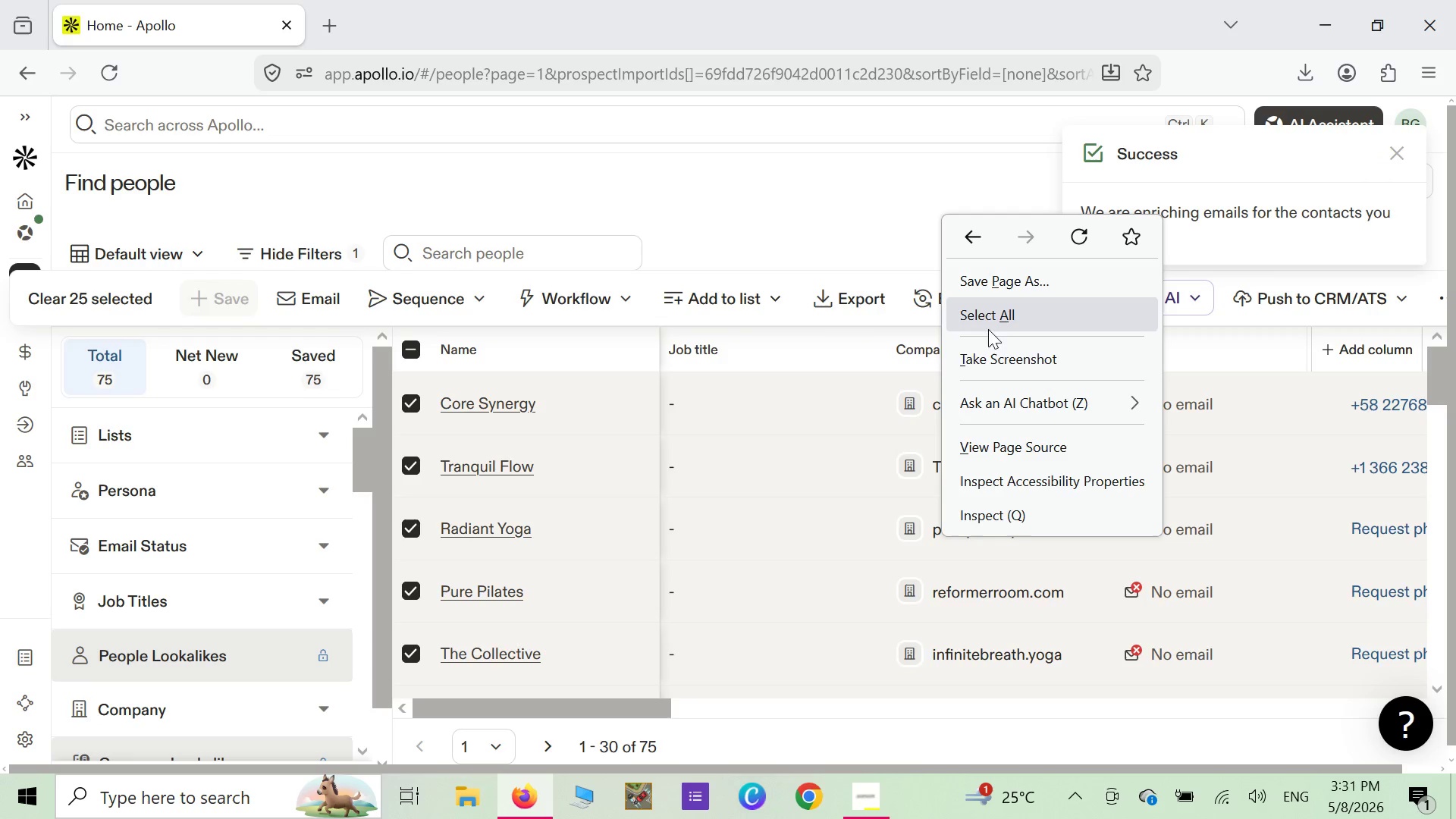 
left_click([993, 349])
 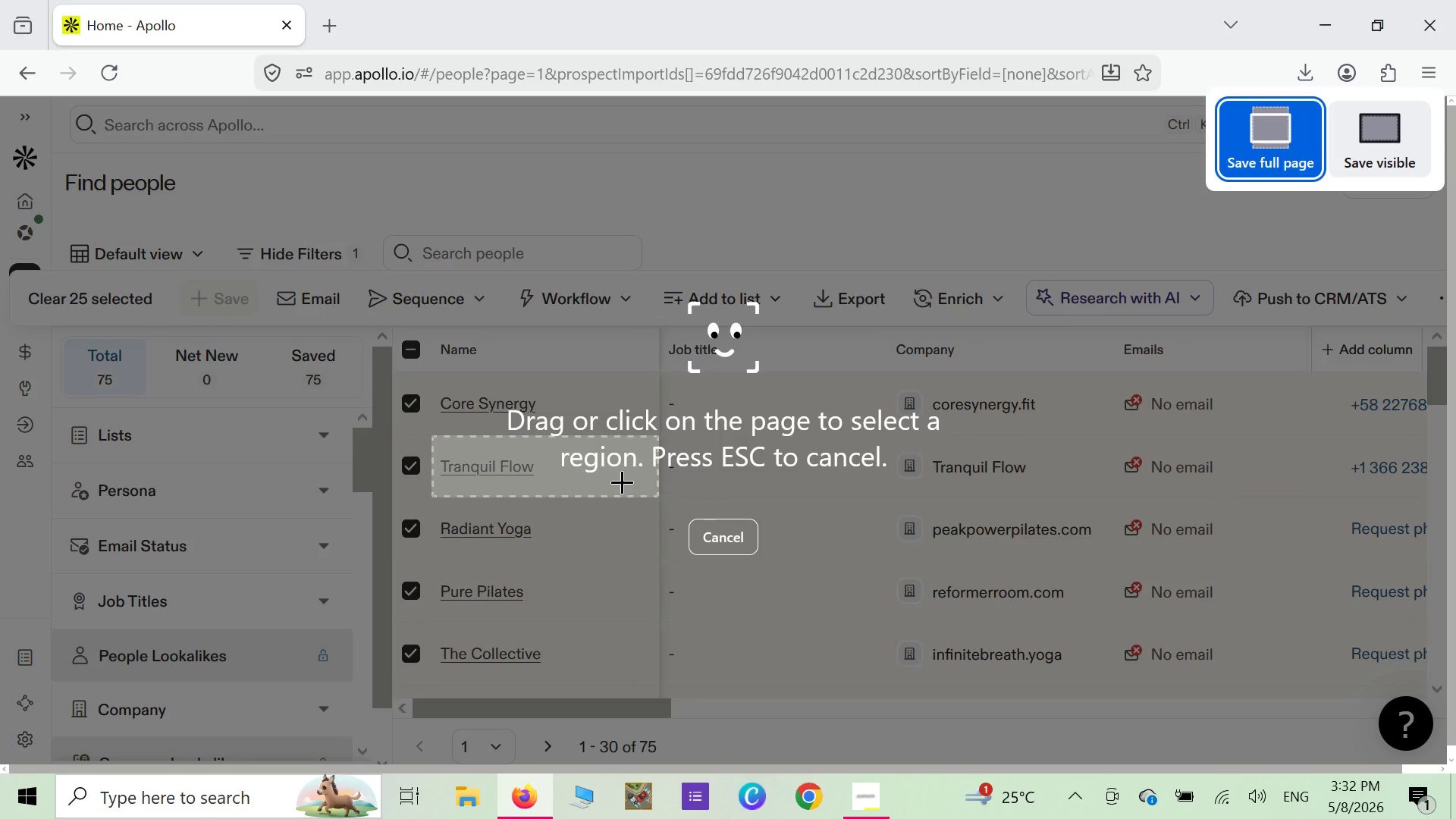 
wait(18.73)
 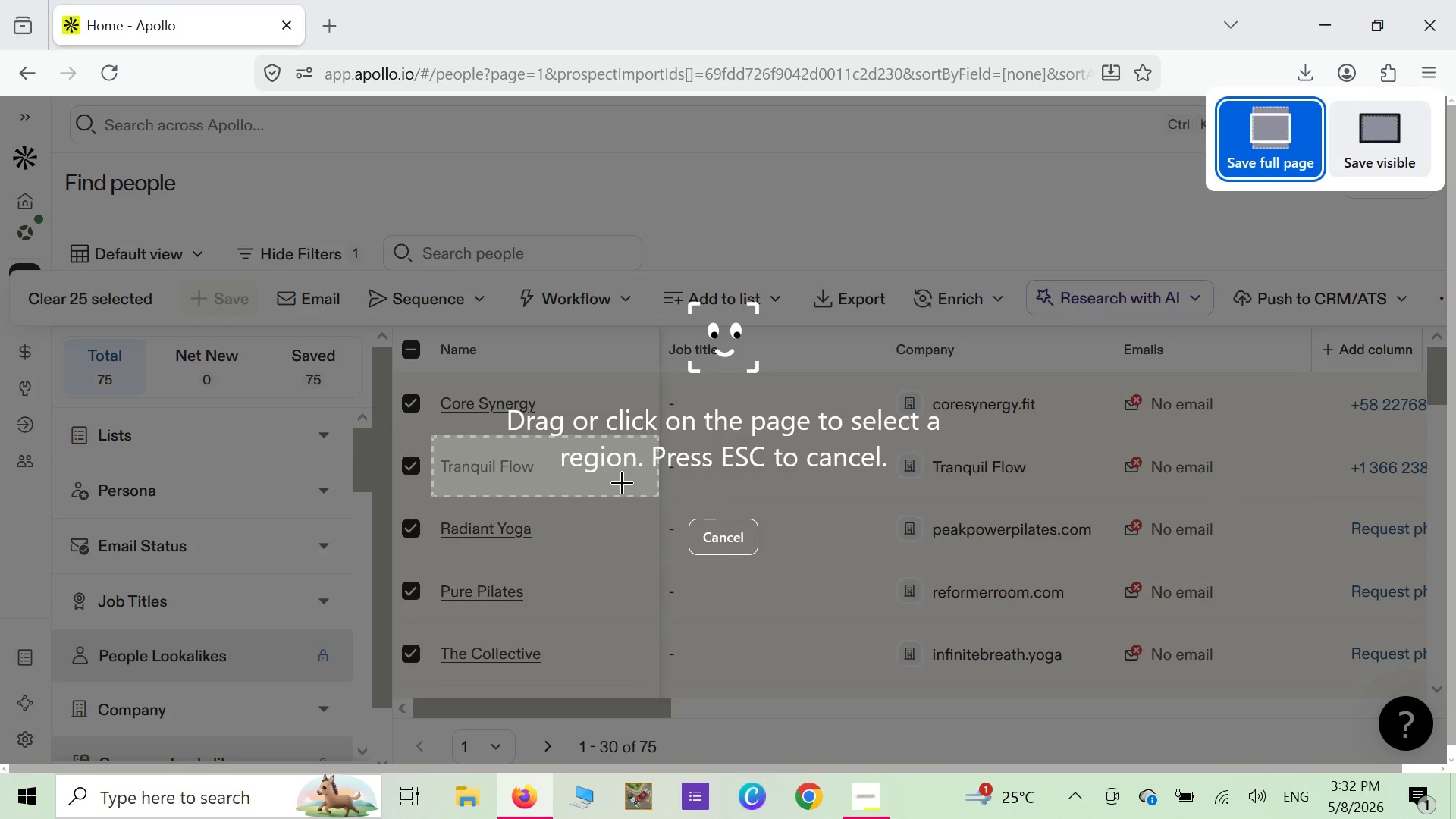 
left_click([750, 542])
 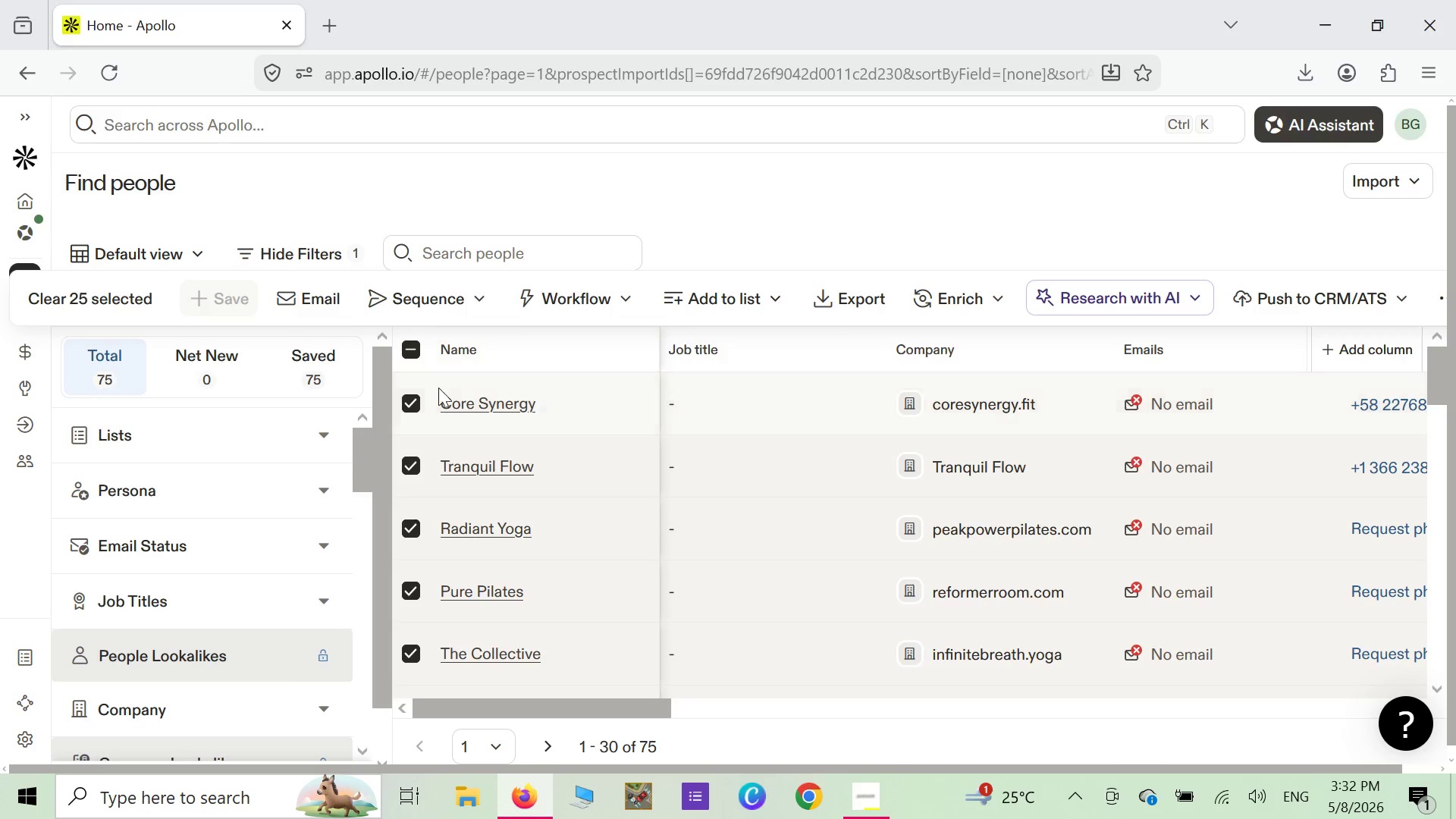 
scroll: coordinate [347, 406], scroll_direction: down, amount: 4.0
 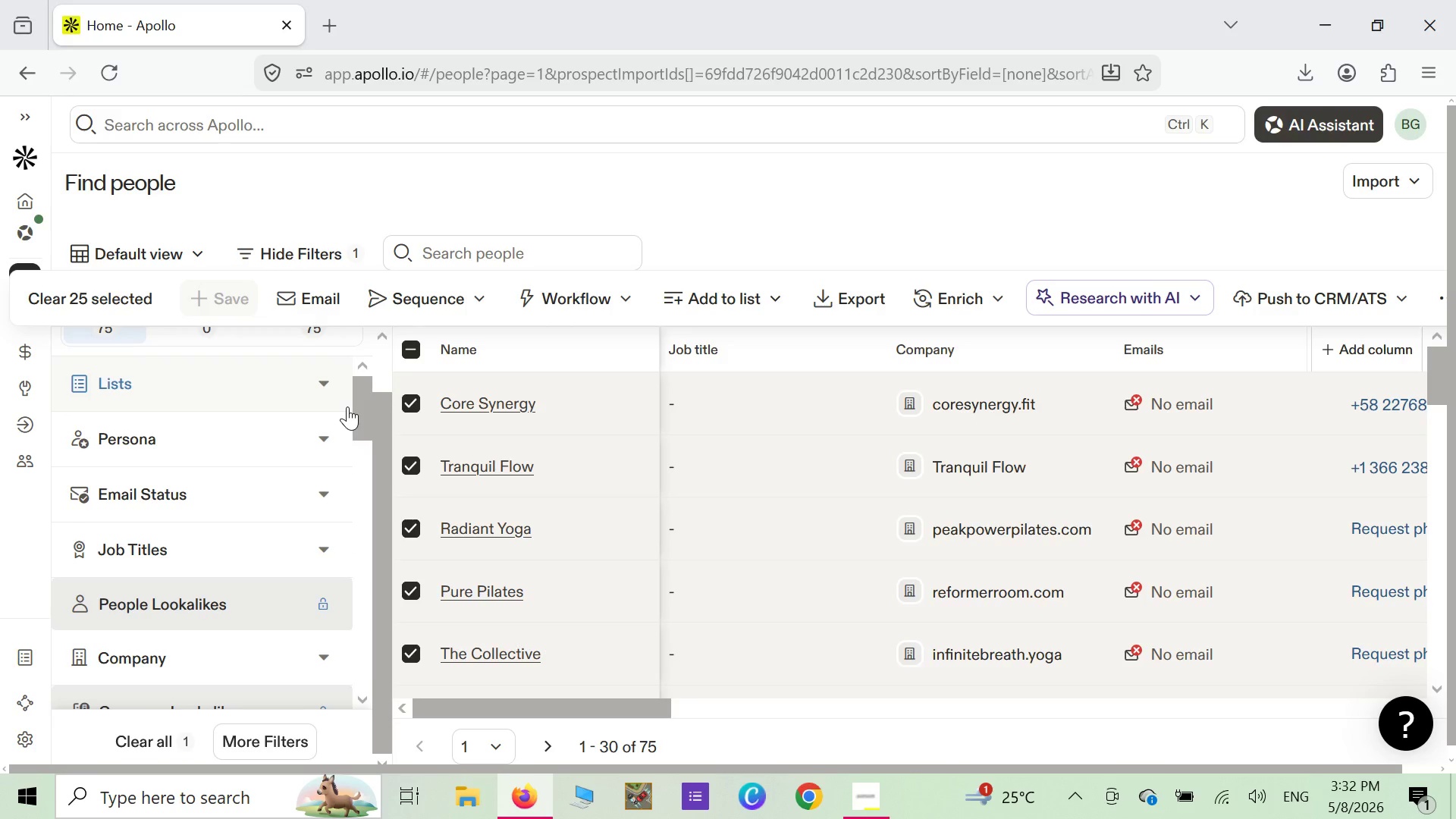 
scroll: coordinate [347, 407], scroll_direction: up, amount: 3.0
 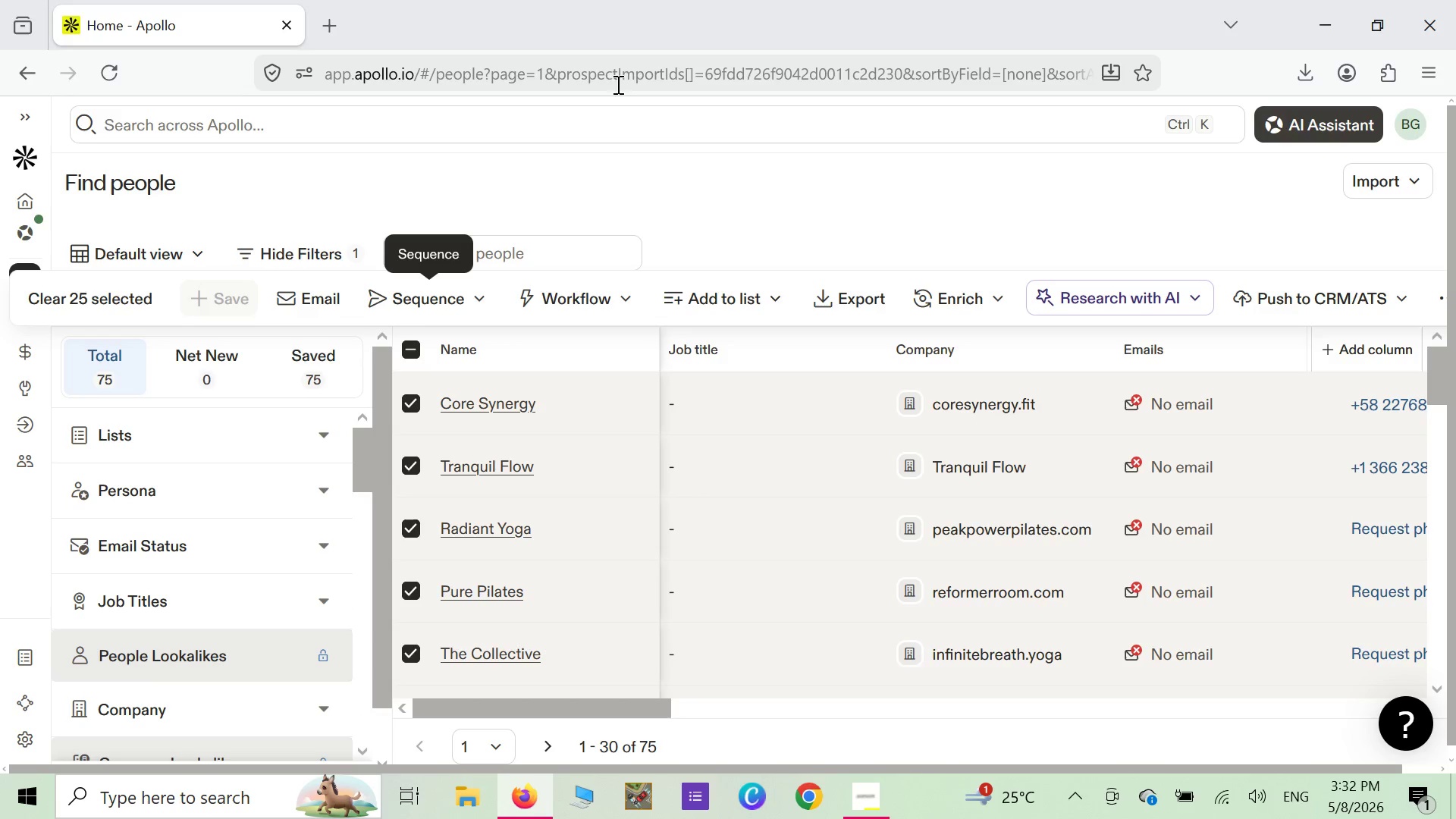 
left_click([24, 88])
 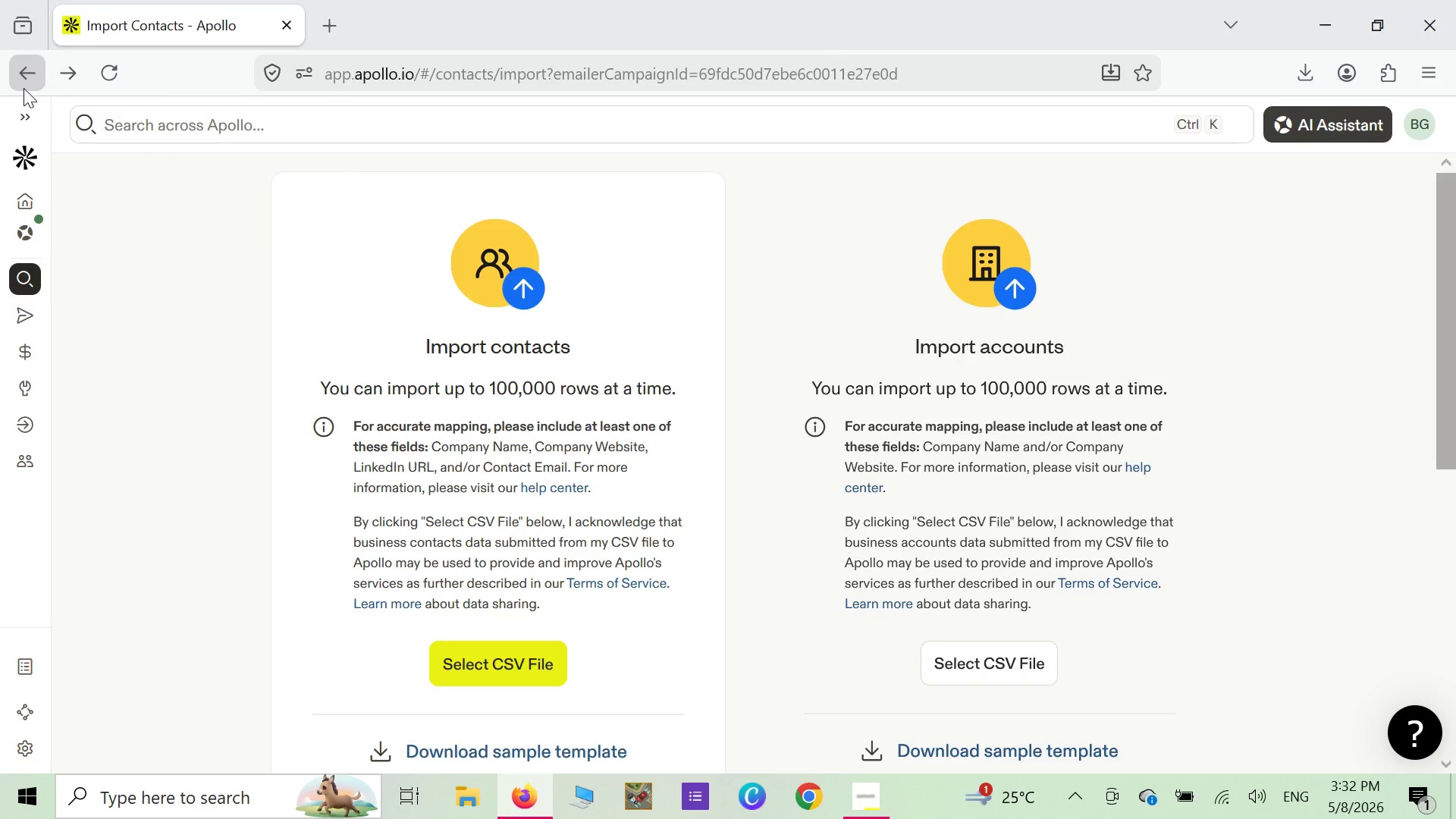 
left_click([24, 88])
 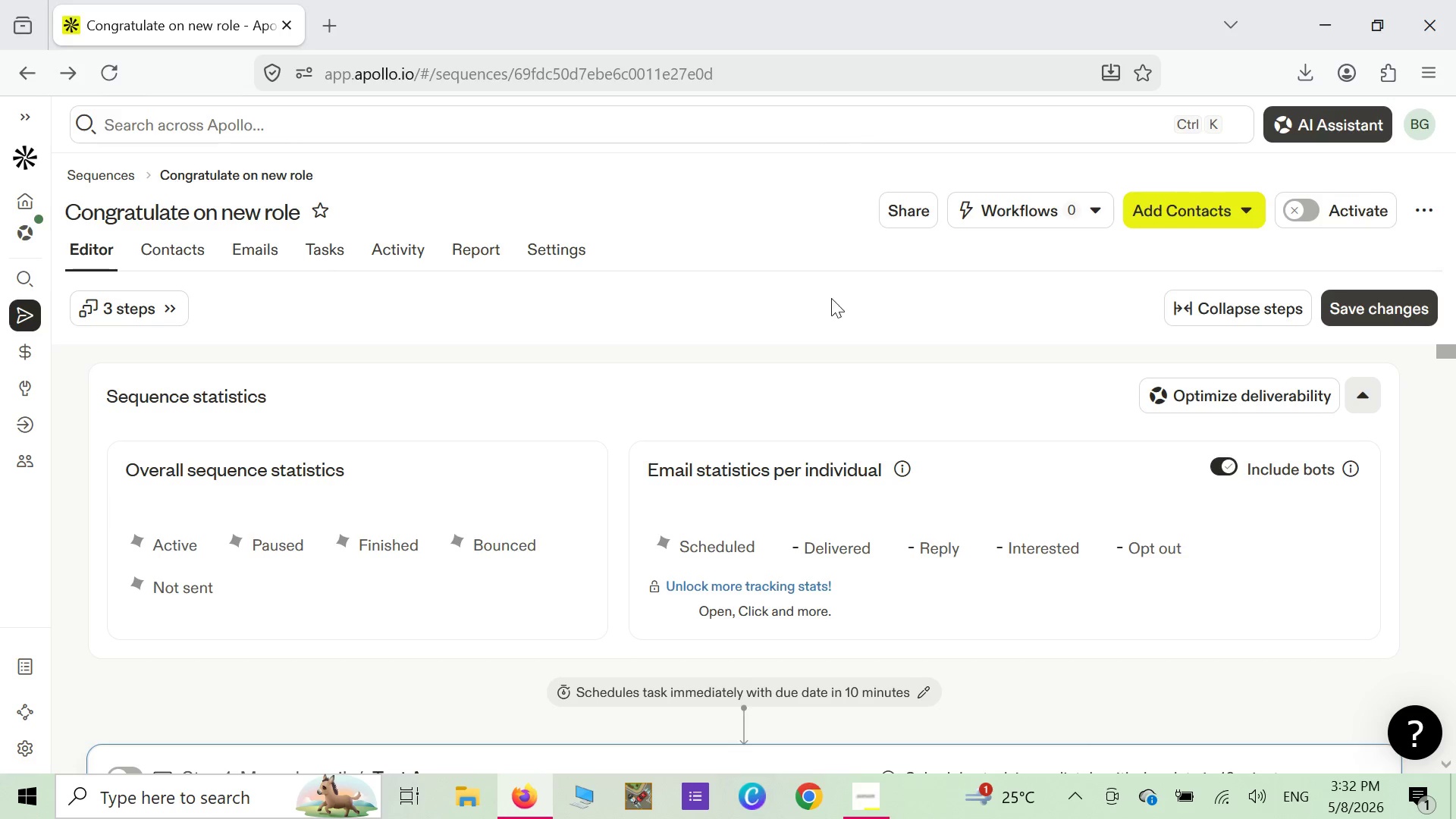 
scroll: coordinate [659, 420], scroll_direction: down, amount: 13.0
 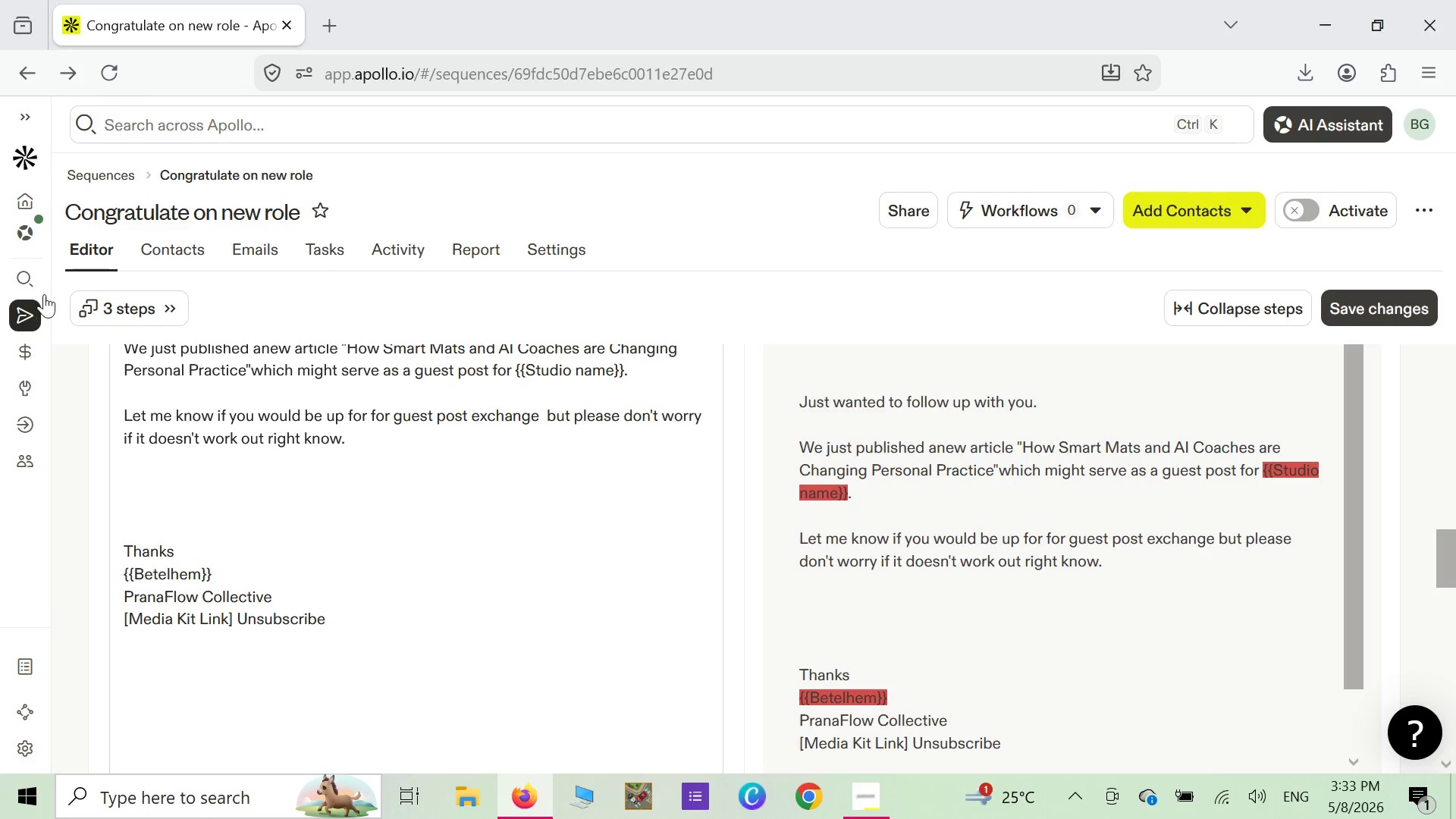 
wait(39.94)
 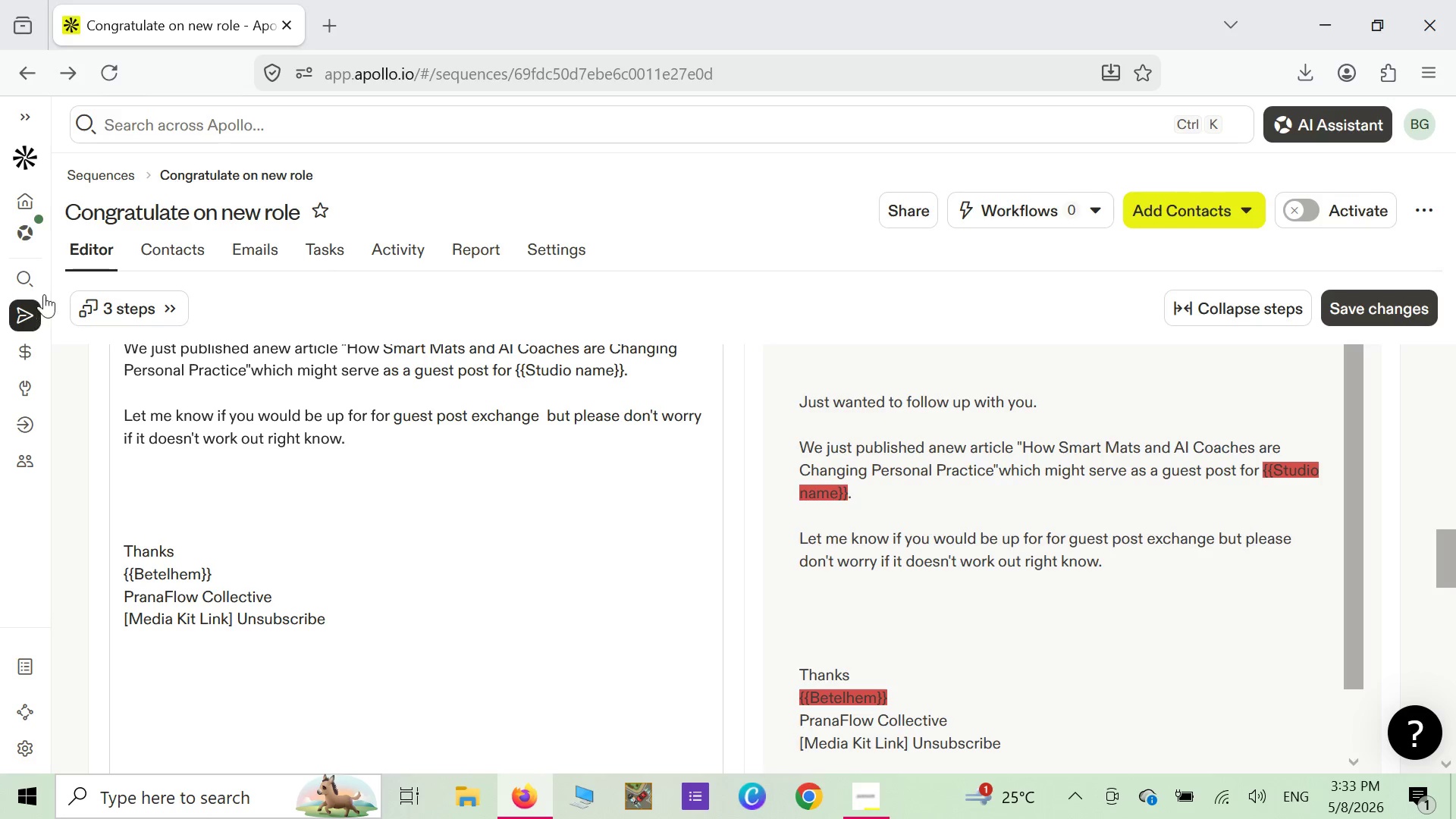 
left_click([1310, 214])
 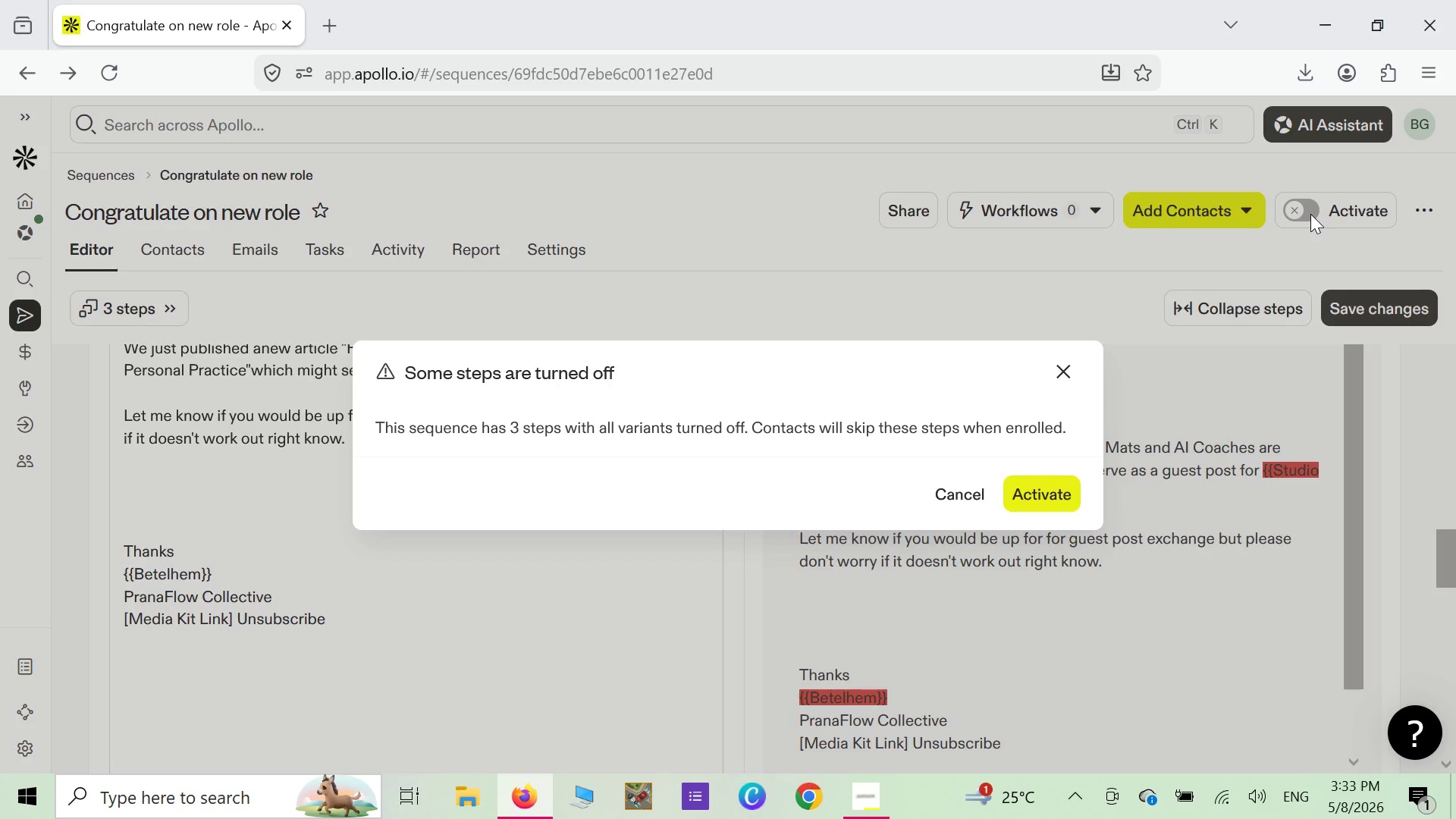 
wait(10.36)
 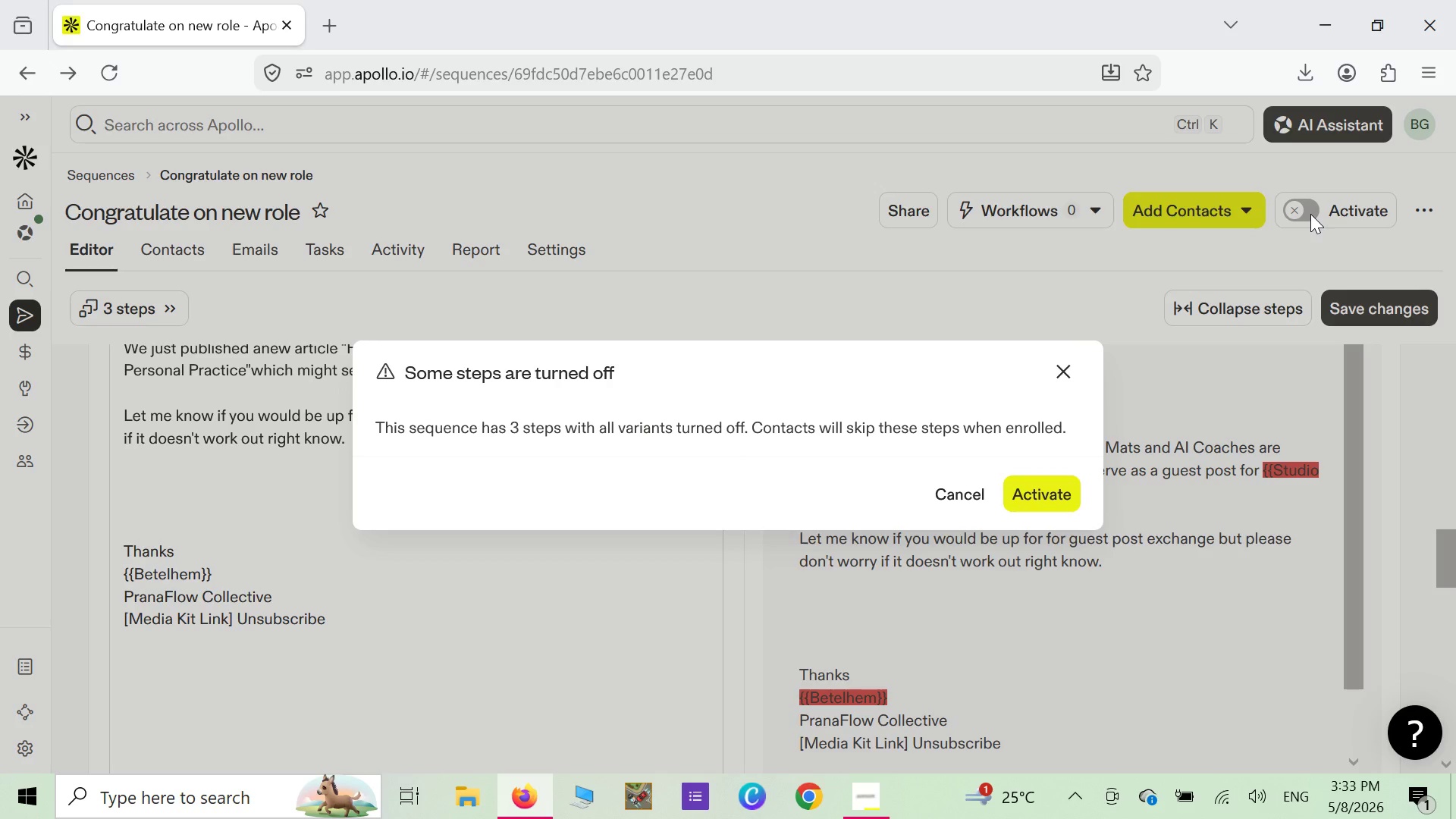 
left_click([1062, 386])
 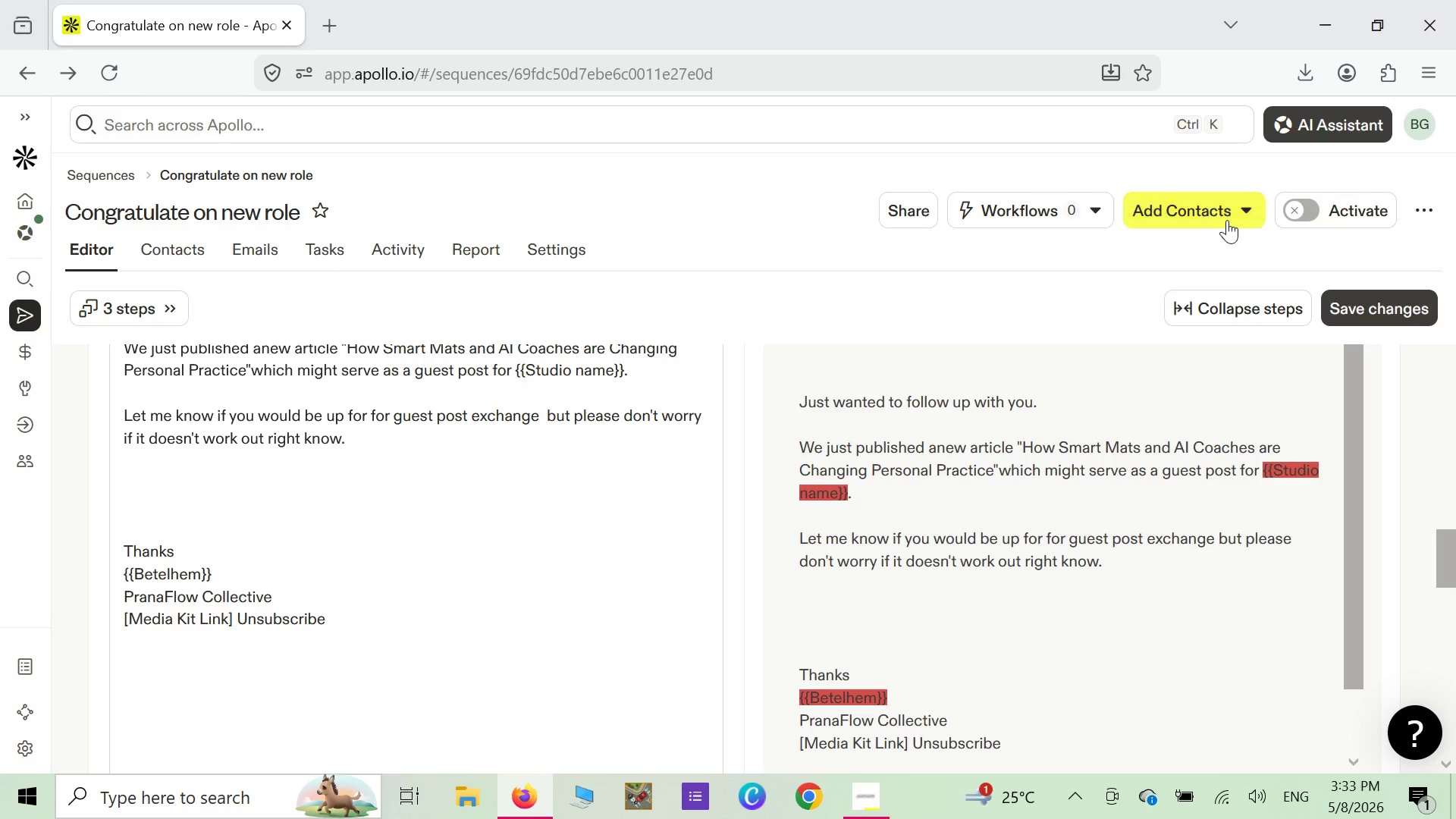 
wait(6.94)
 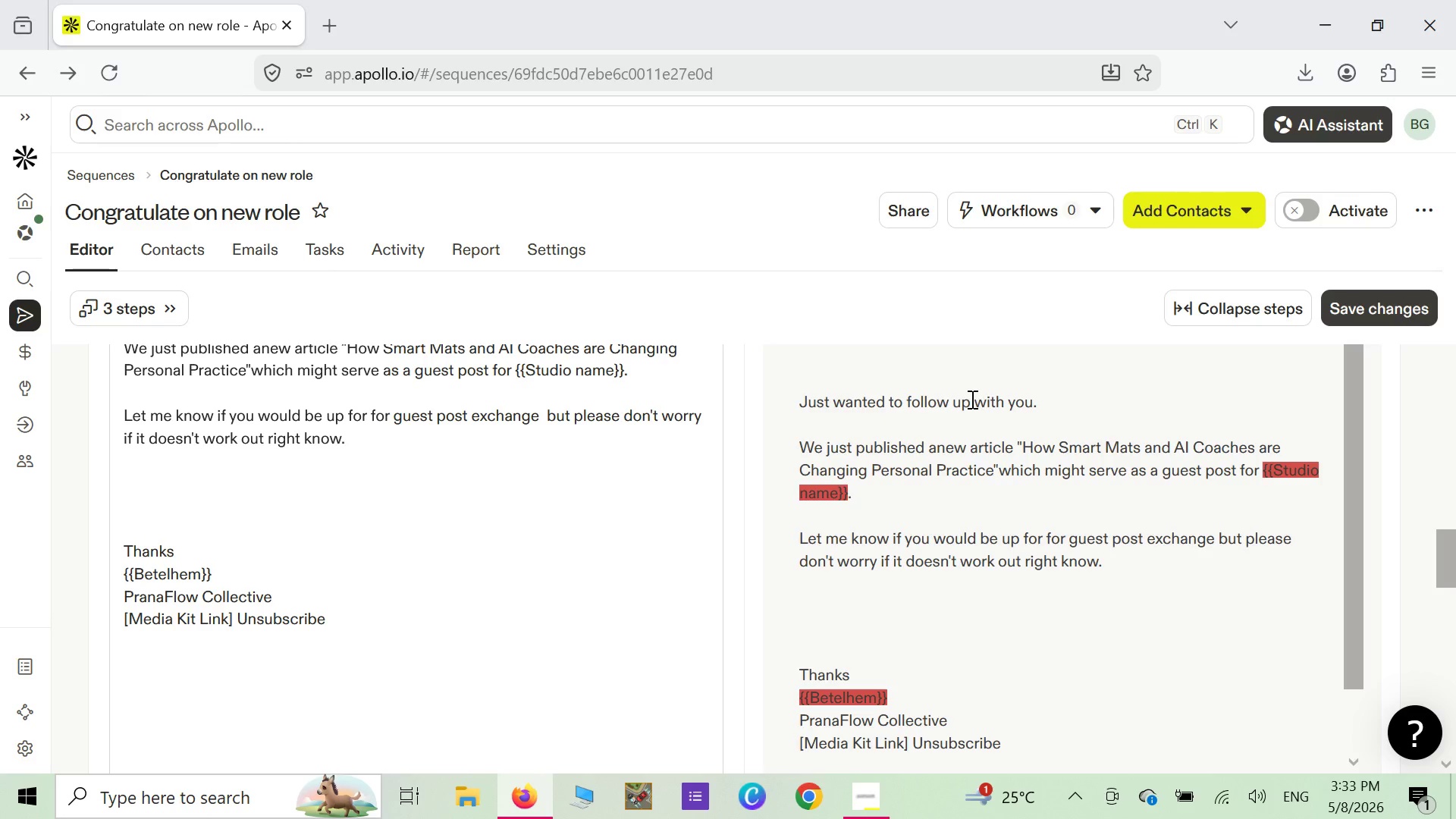 
left_click([1228, 212])
 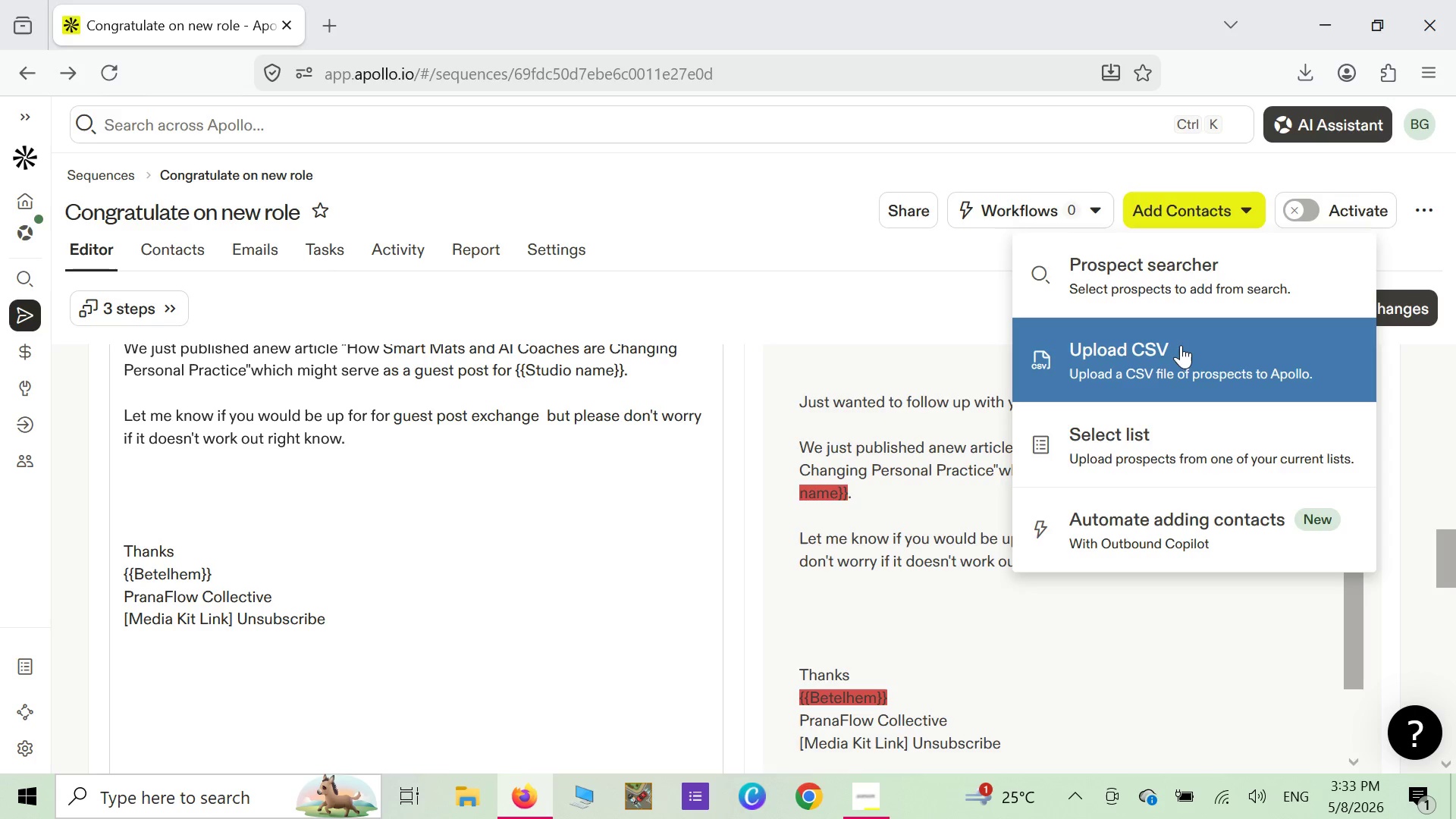 
left_click([1181, 347])
 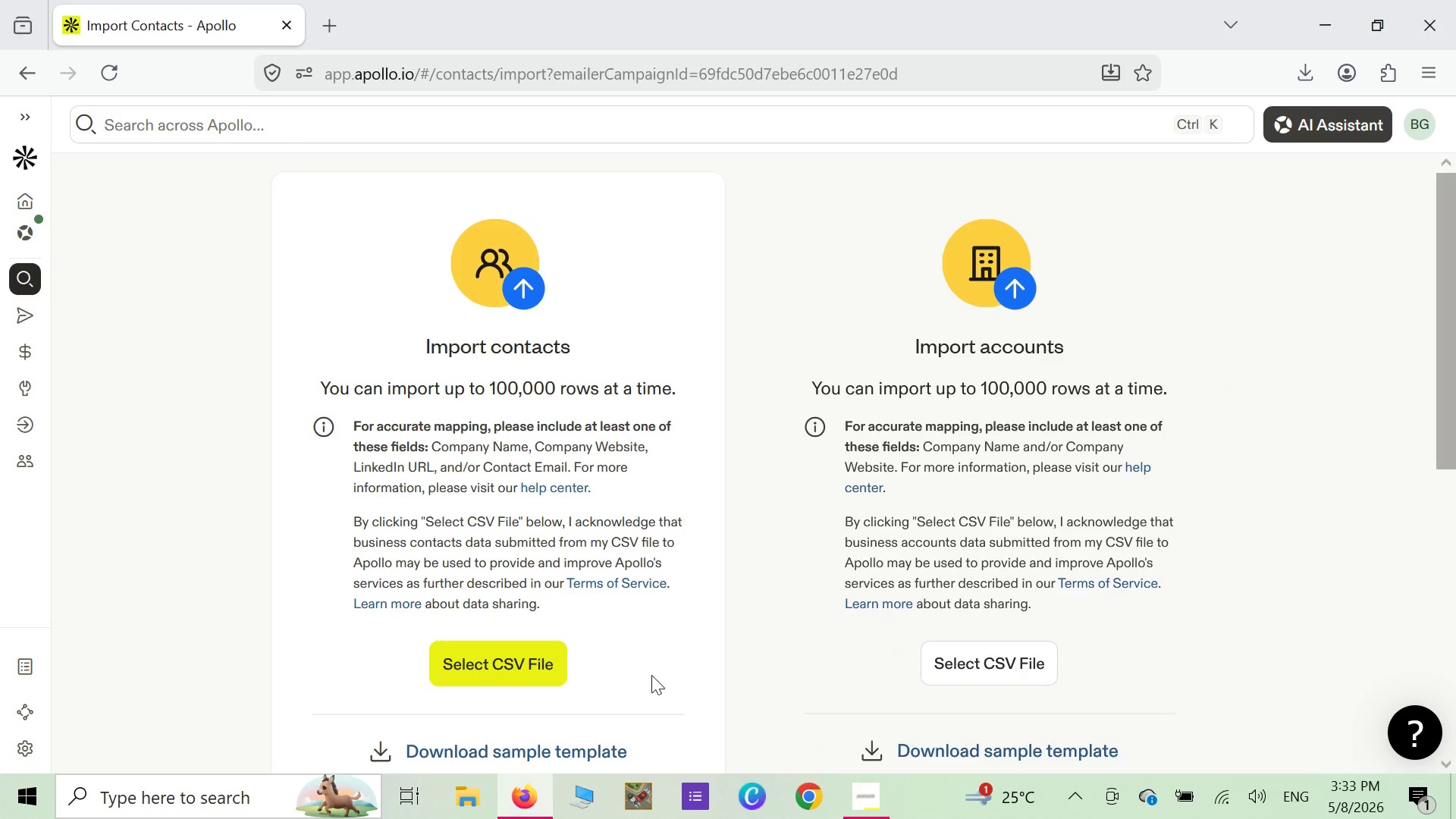 
left_click([538, 655])
 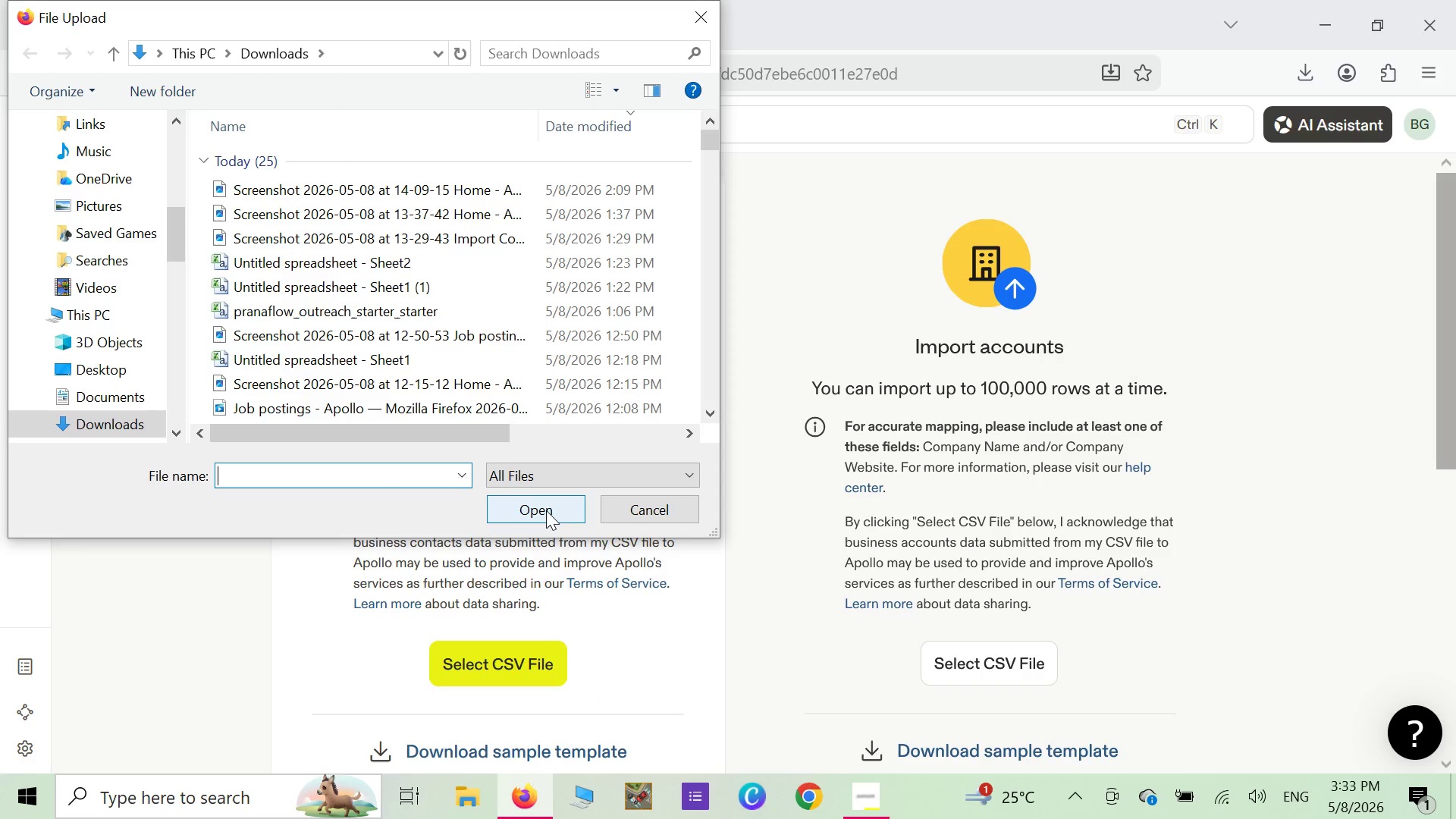 
left_click([546, 510])
 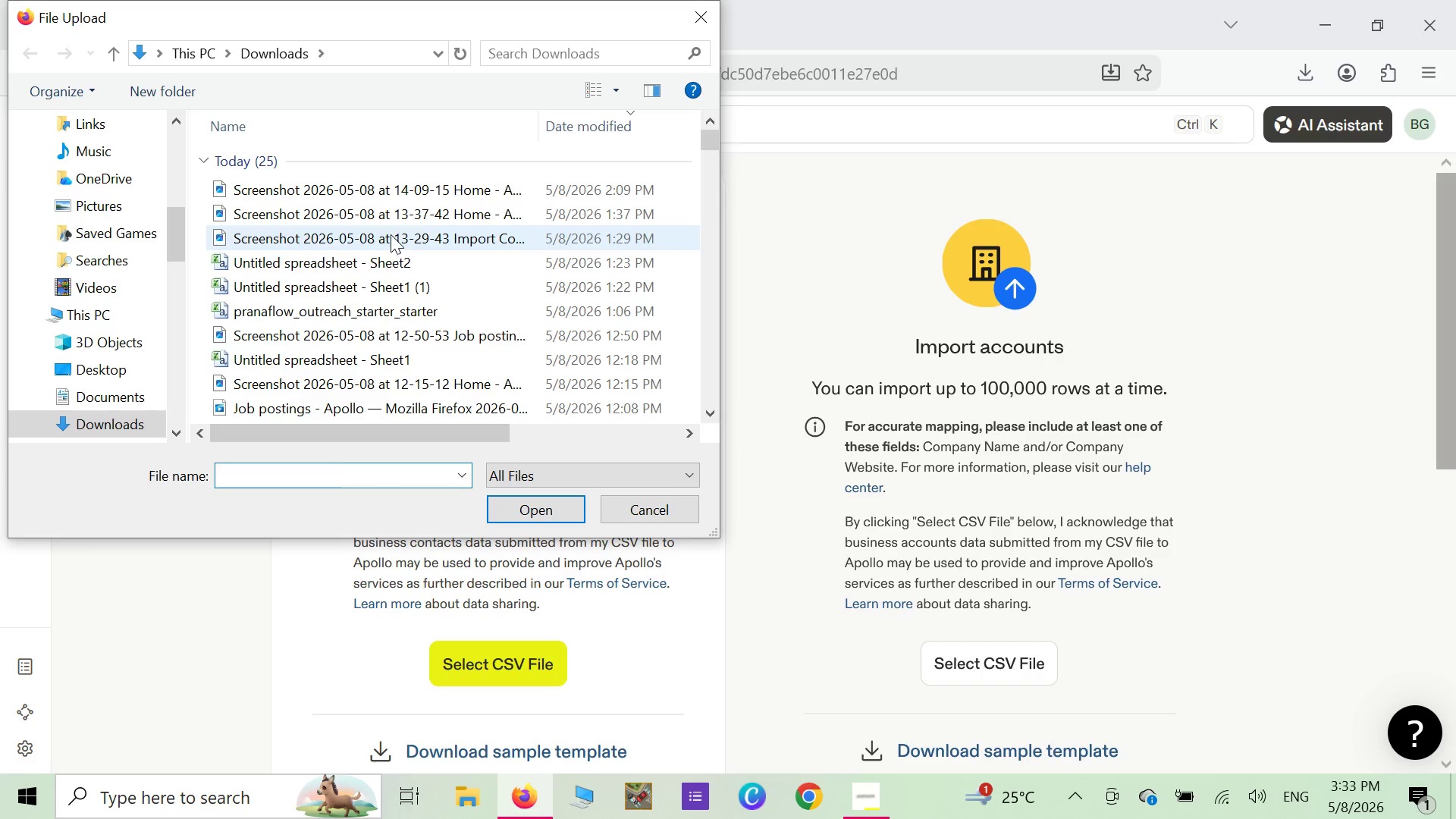 
scroll: coordinate [369, 283], scroll_direction: down, amount: 3.0
 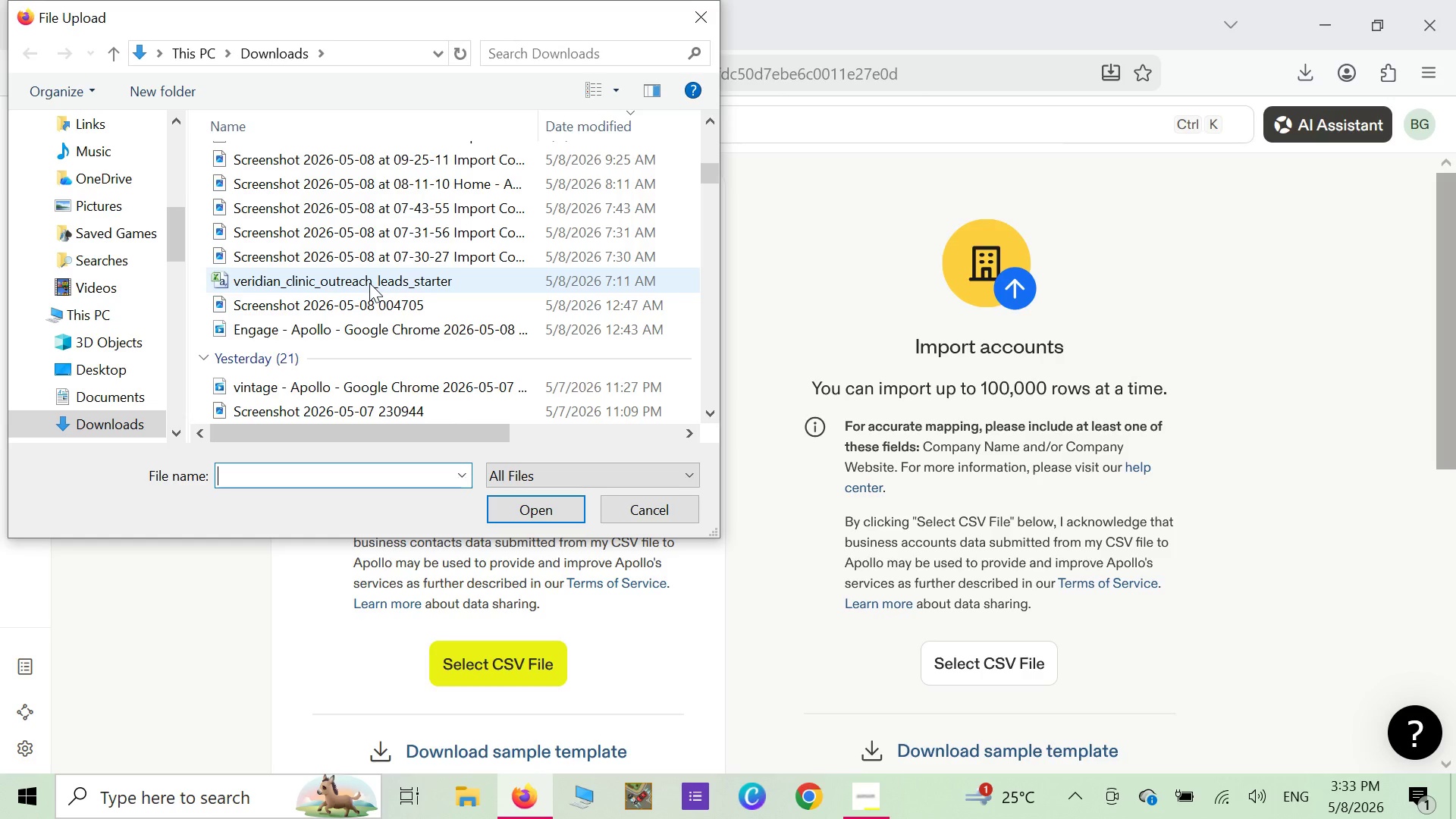 
scroll: coordinate [375, 286], scroll_direction: up, amount: 3.0
 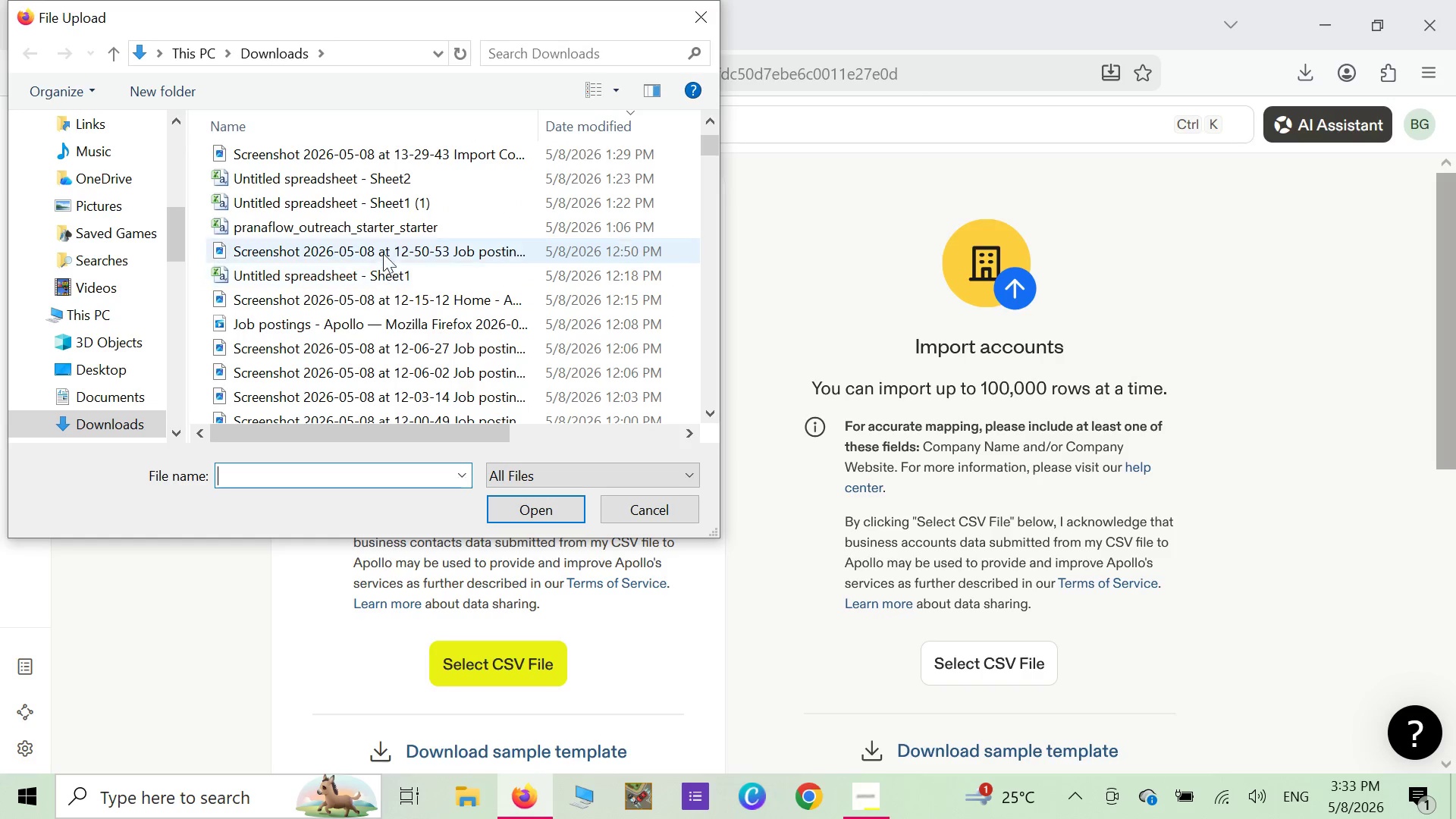 
left_click([391, 229])
 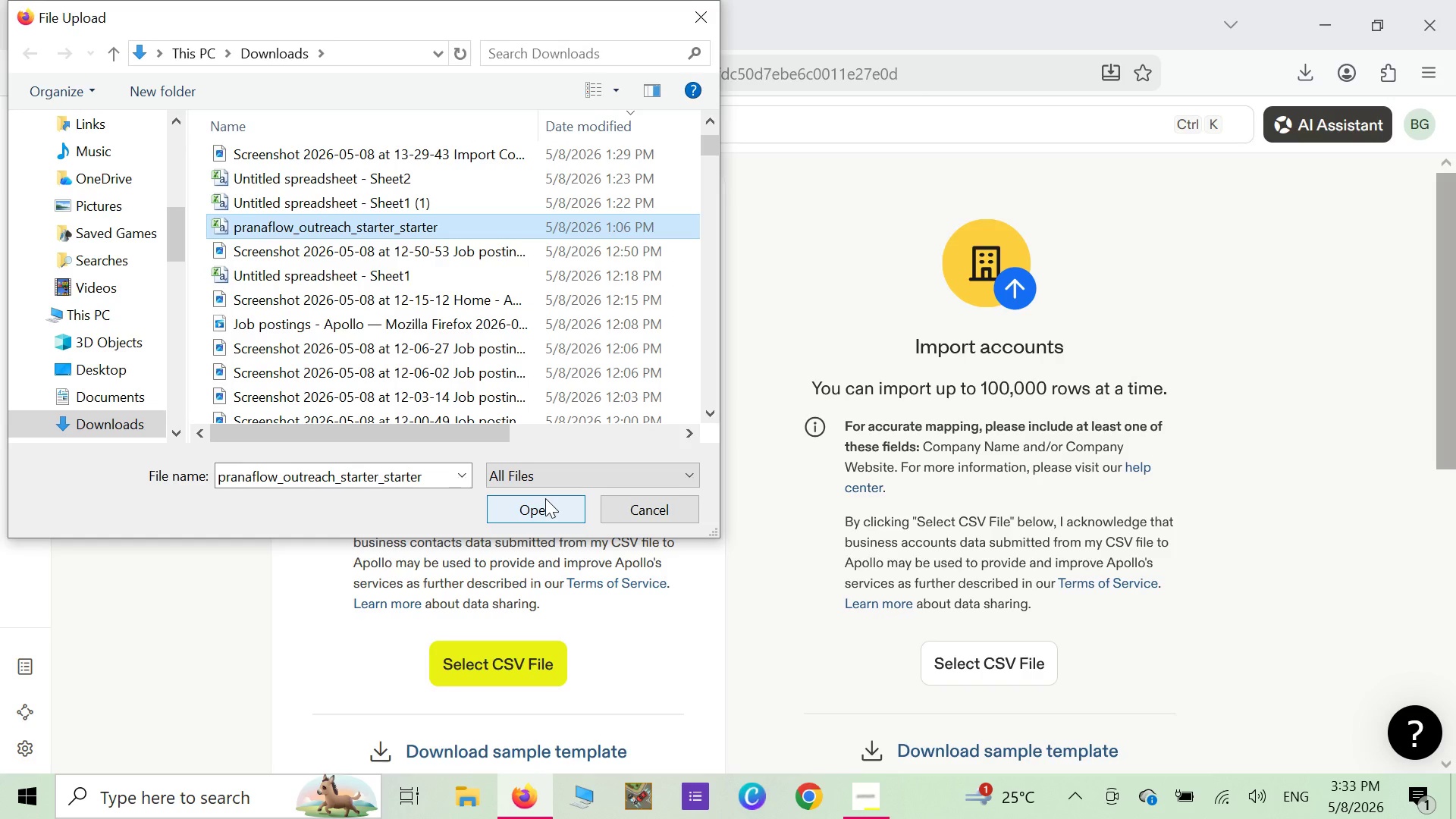 
left_click([544, 500])
 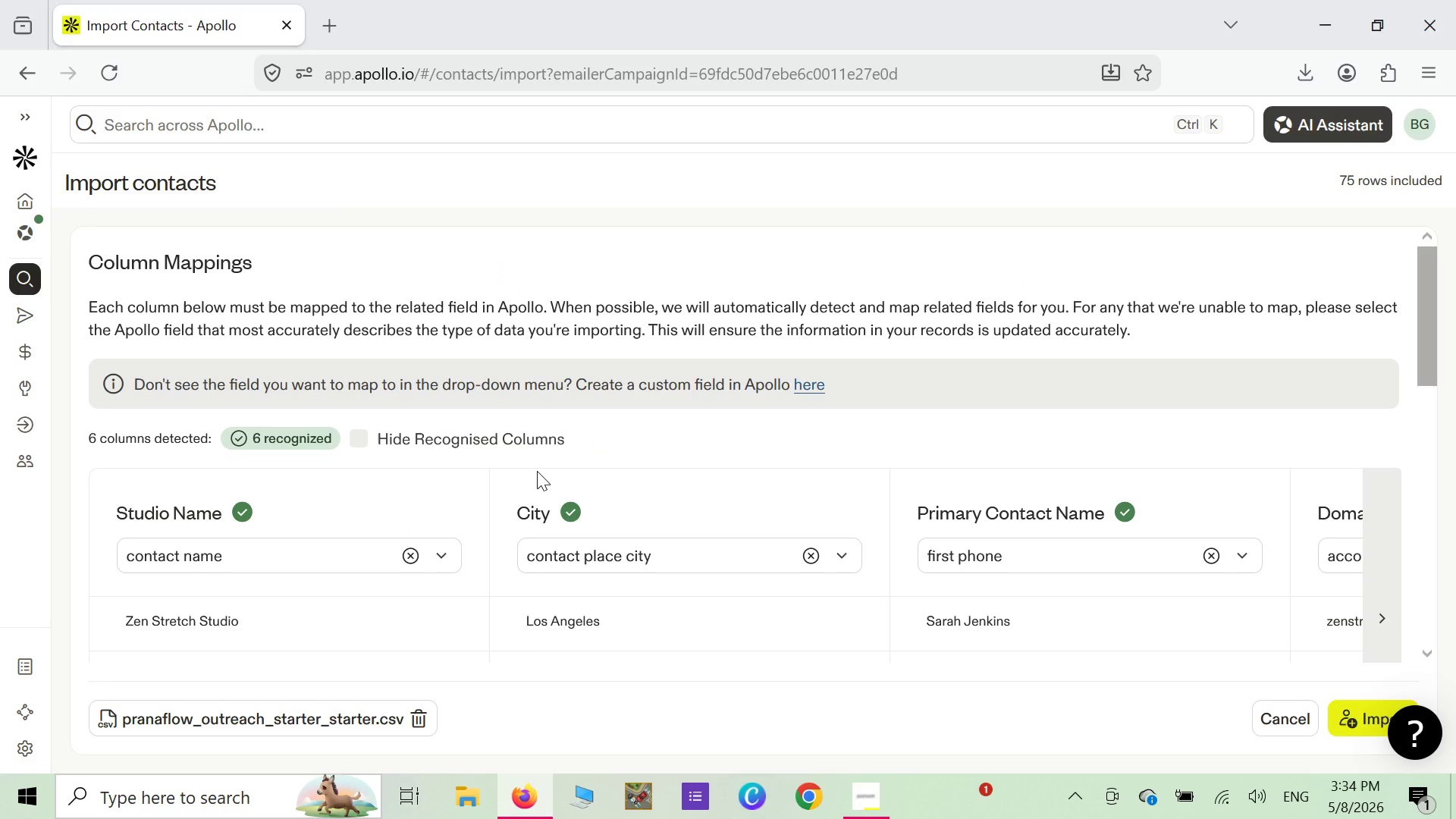 
wait(9.34)
 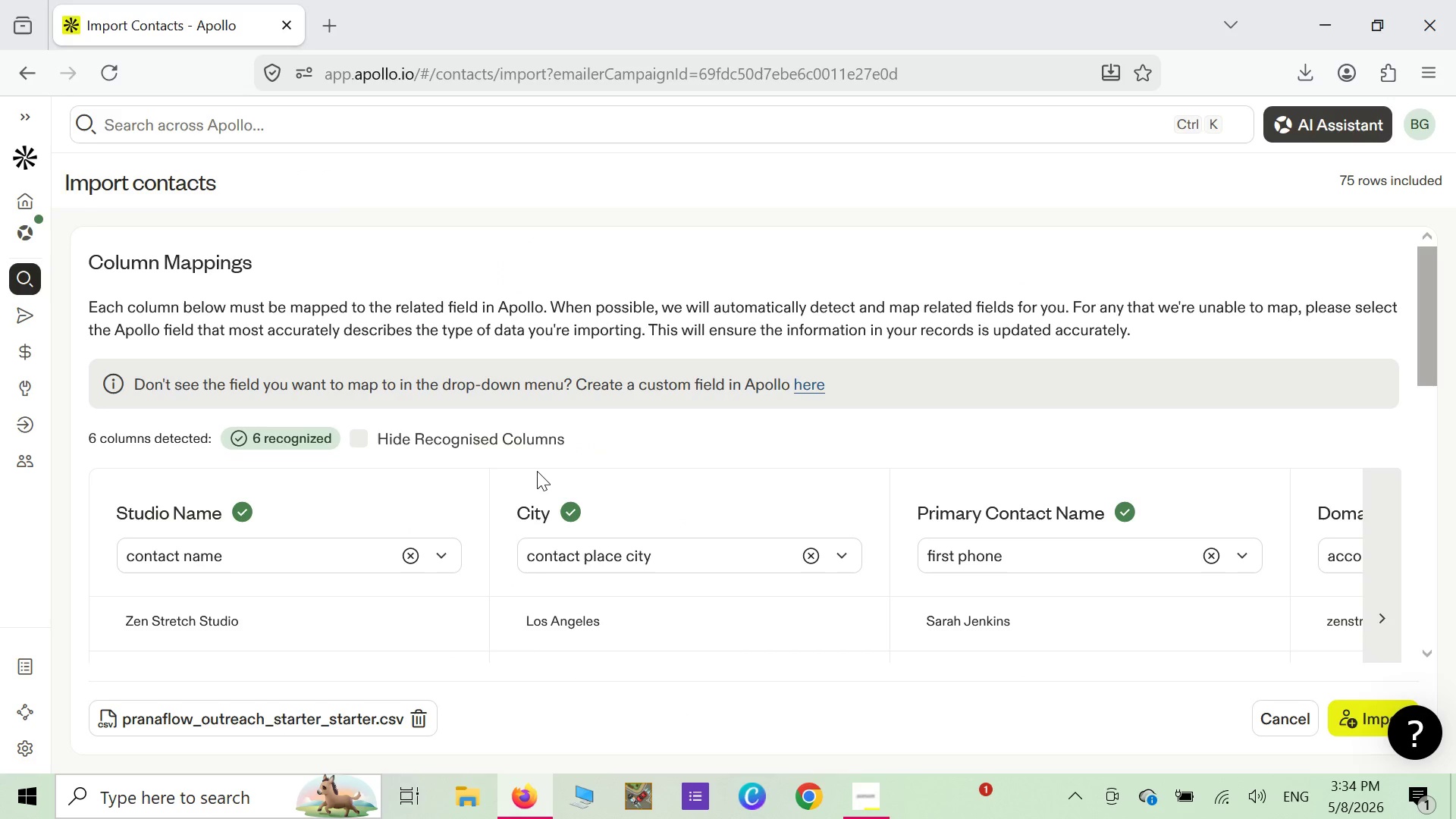 
left_click([1385, 610])
 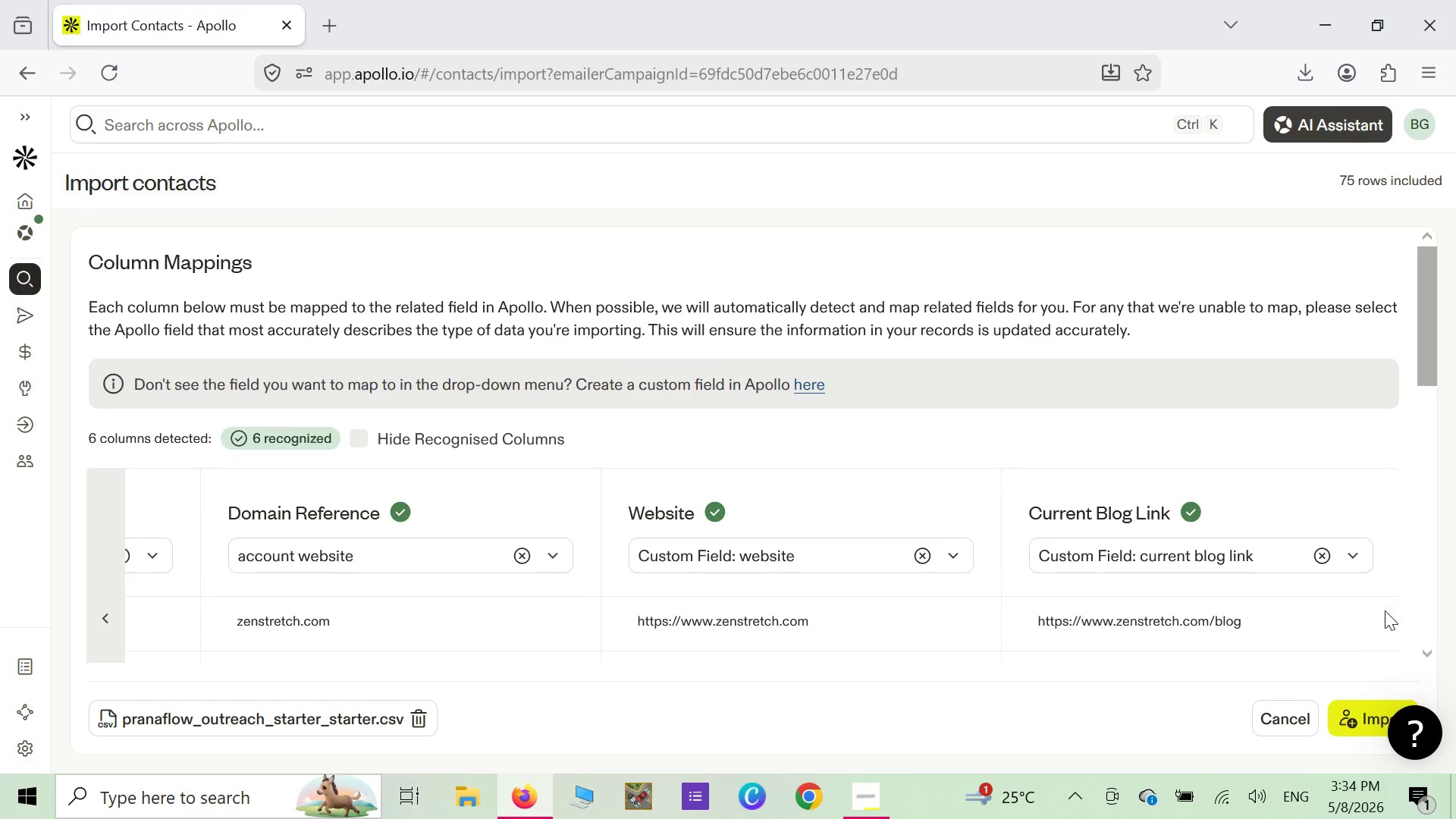 
left_click([1385, 610])
 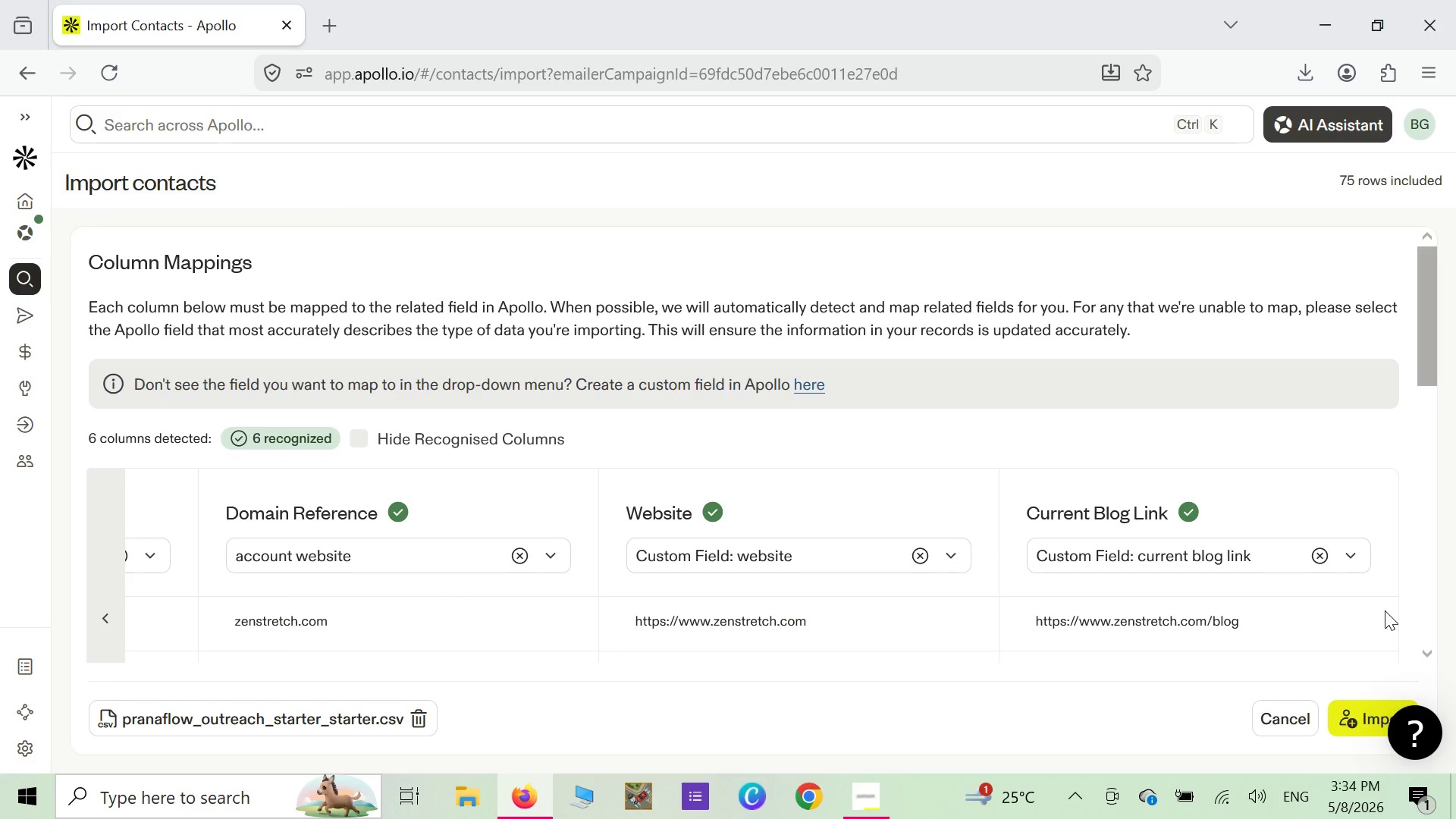 
wait(10.73)
 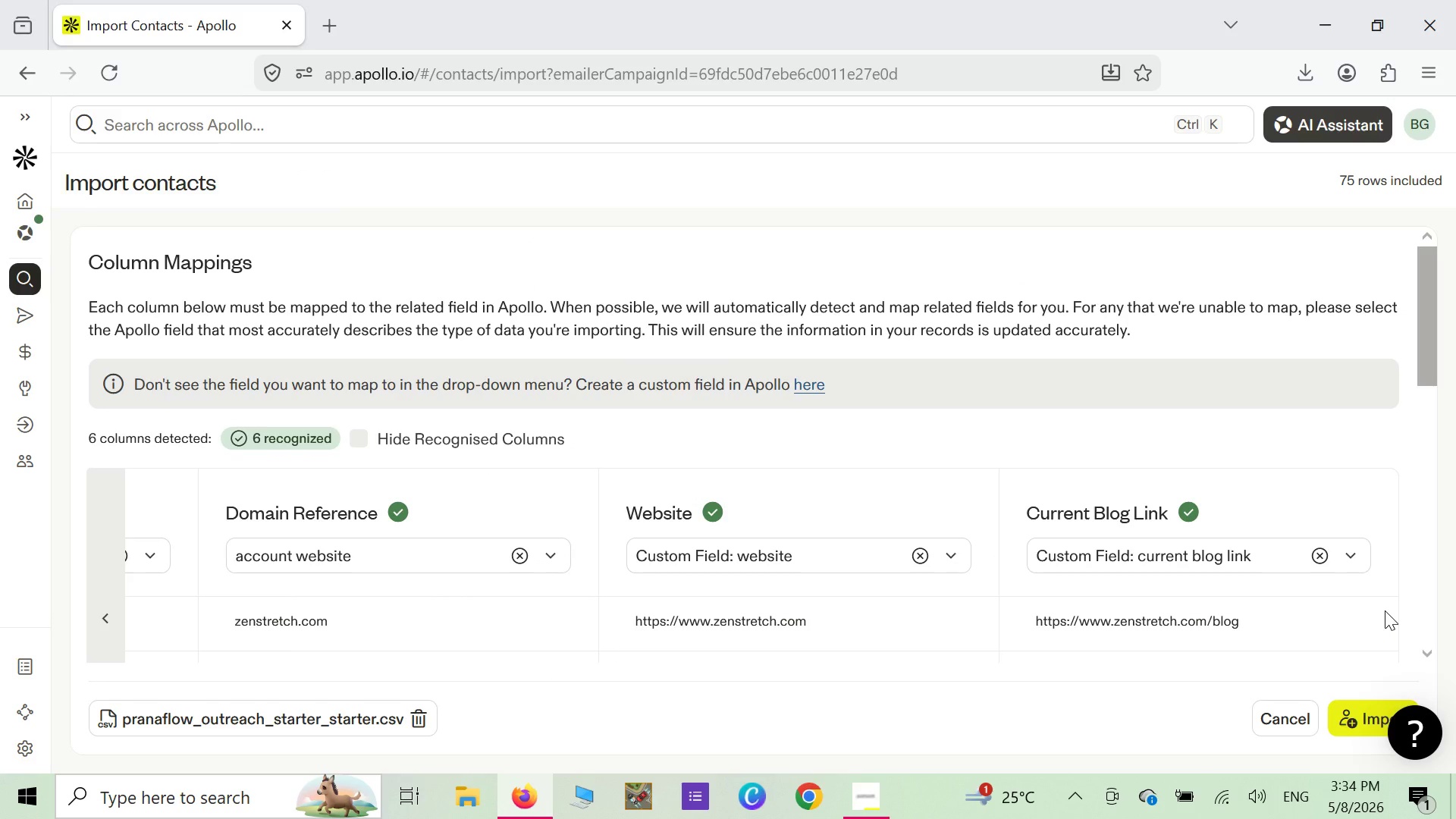 
left_click([101, 614])
 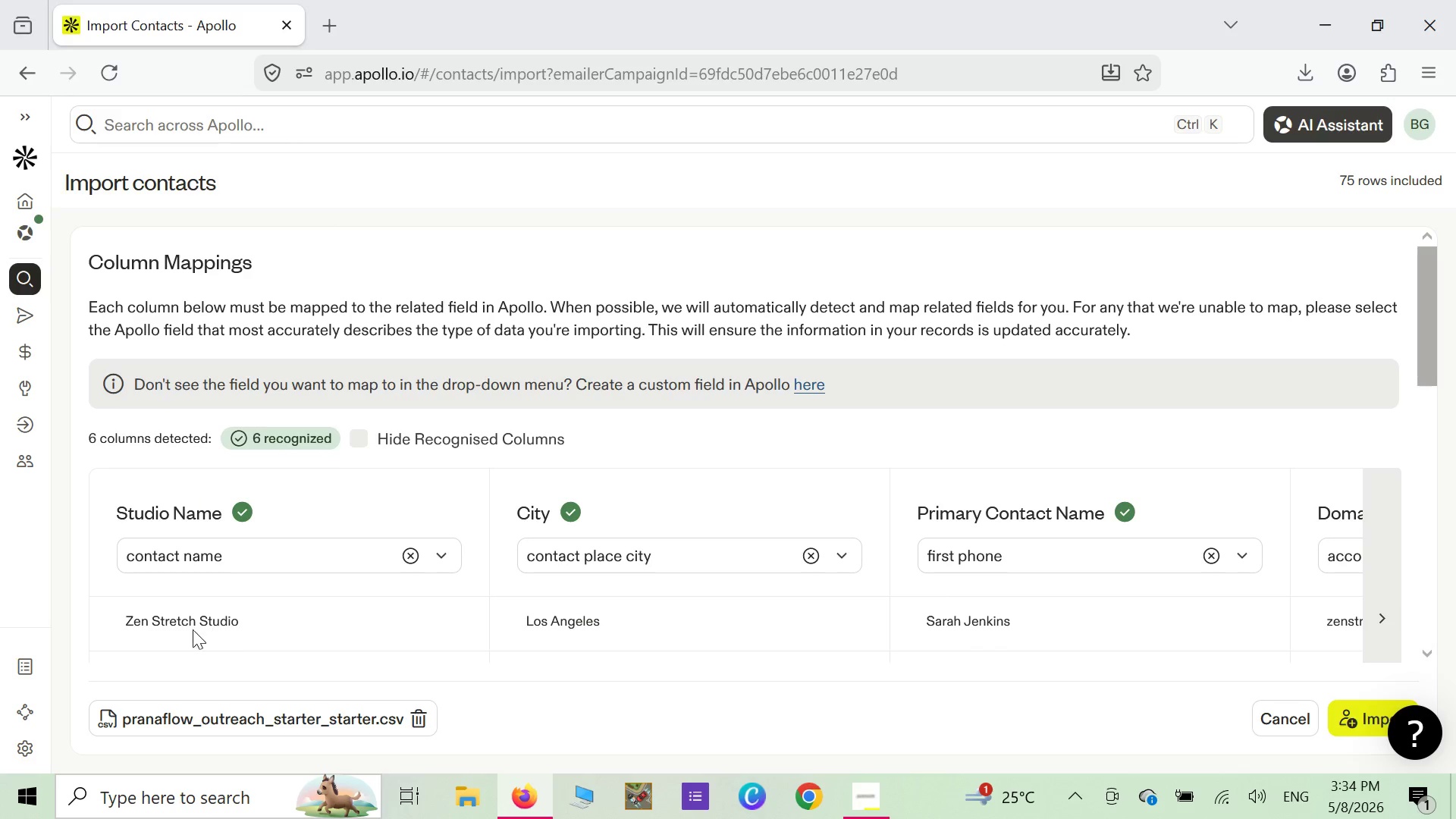 
wait(30.53)
 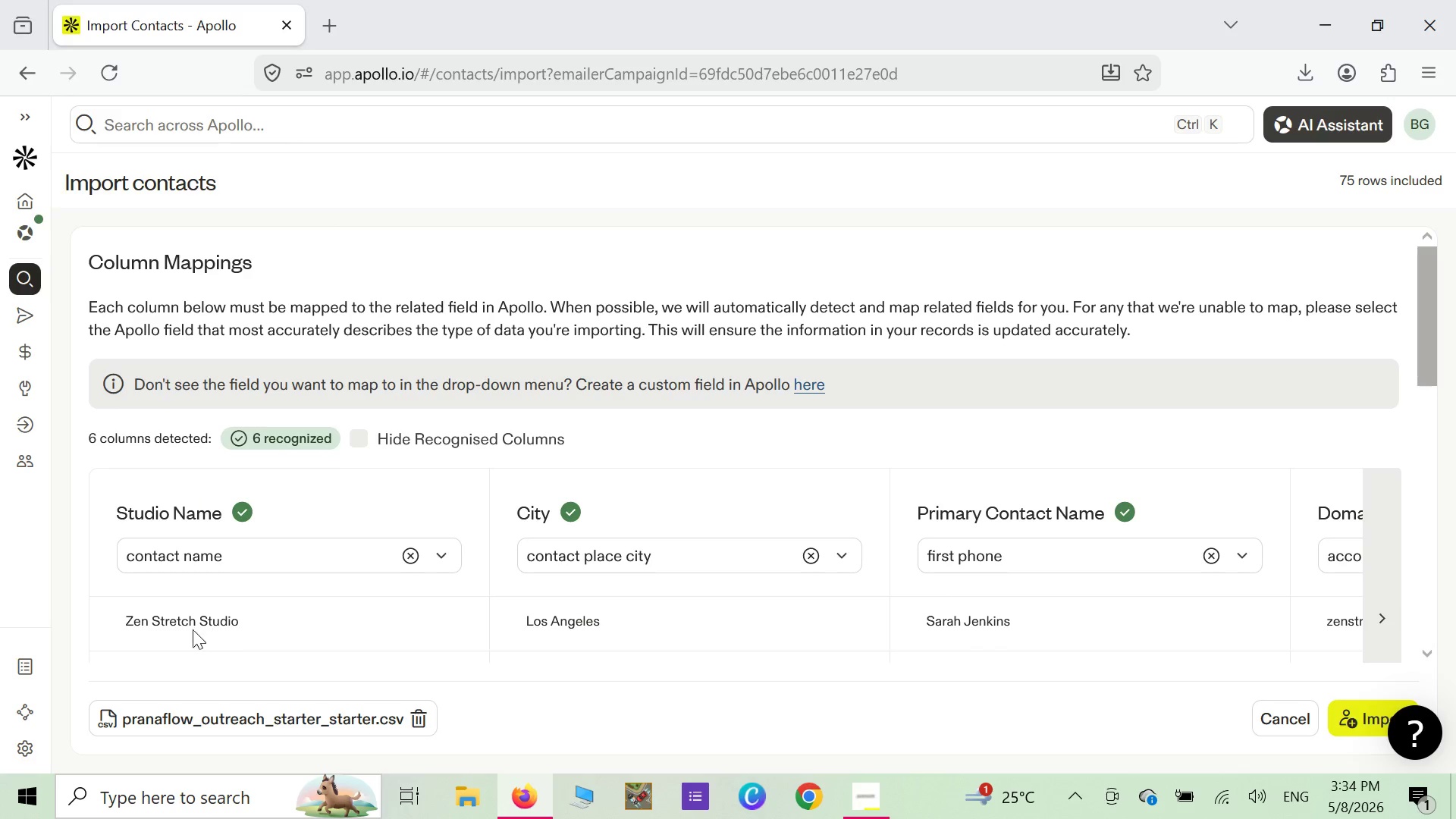 
mouse_move([234, 577])
 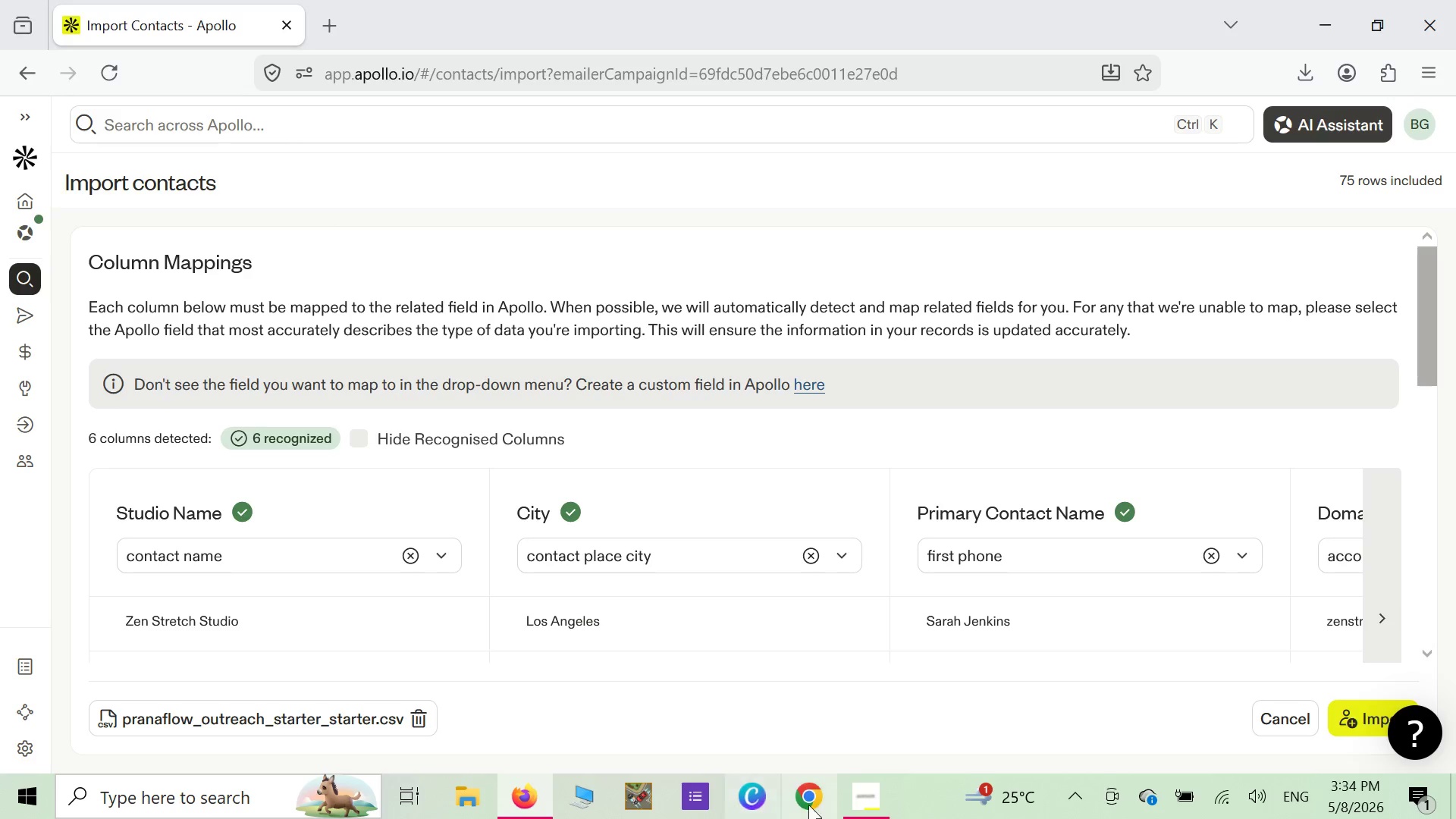 
mouse_move([835, 794])
 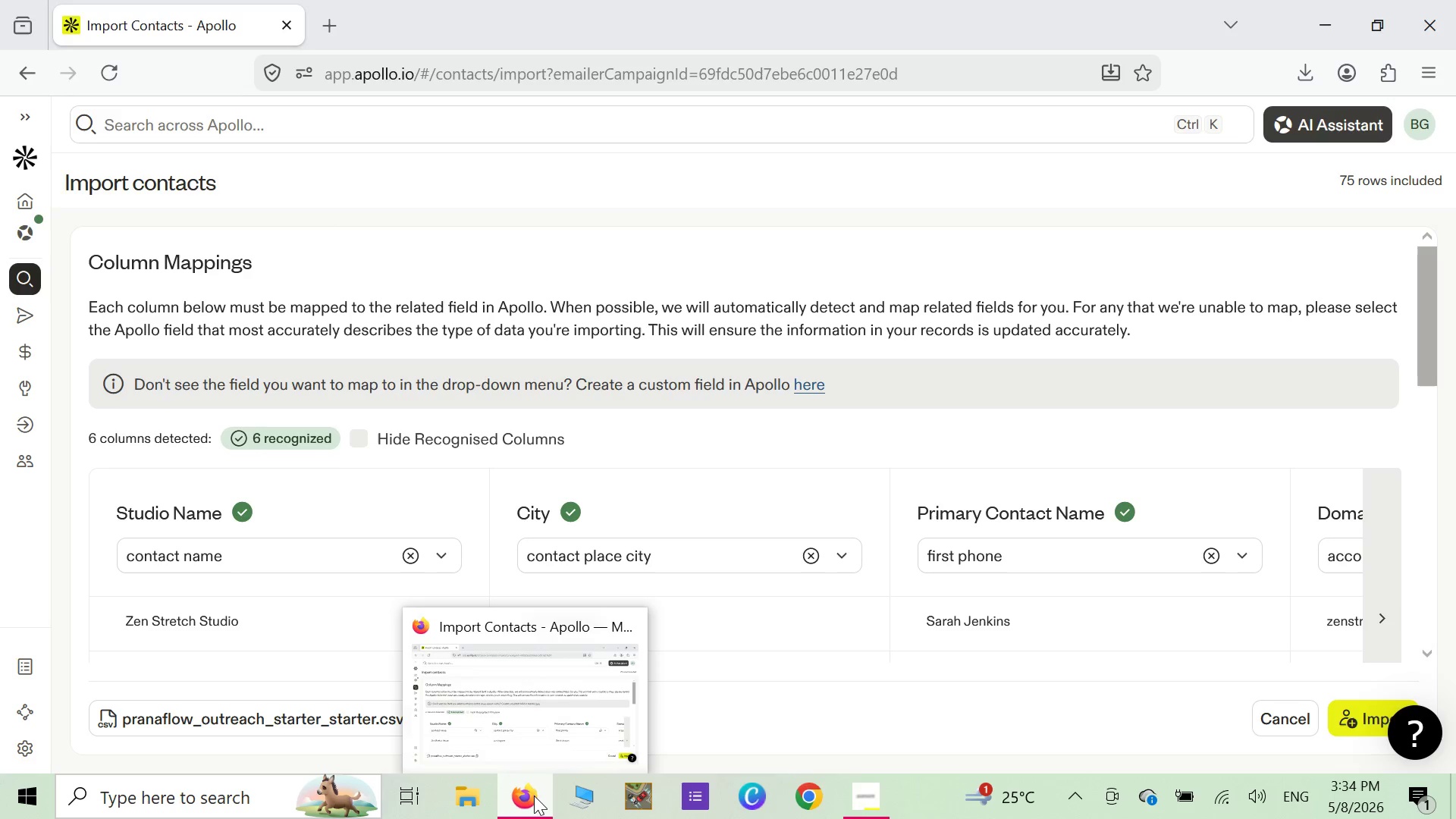 
left_click([534, 795])